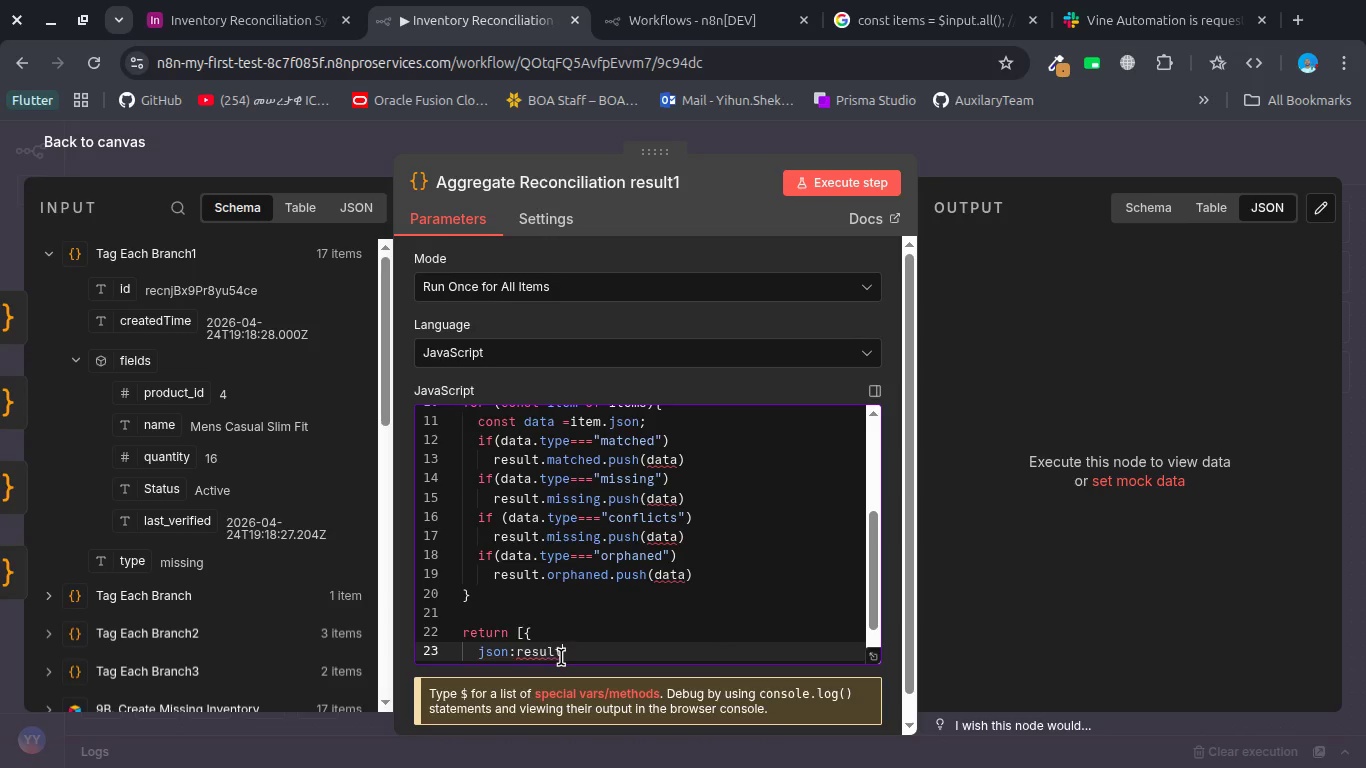 
key(Enter)
 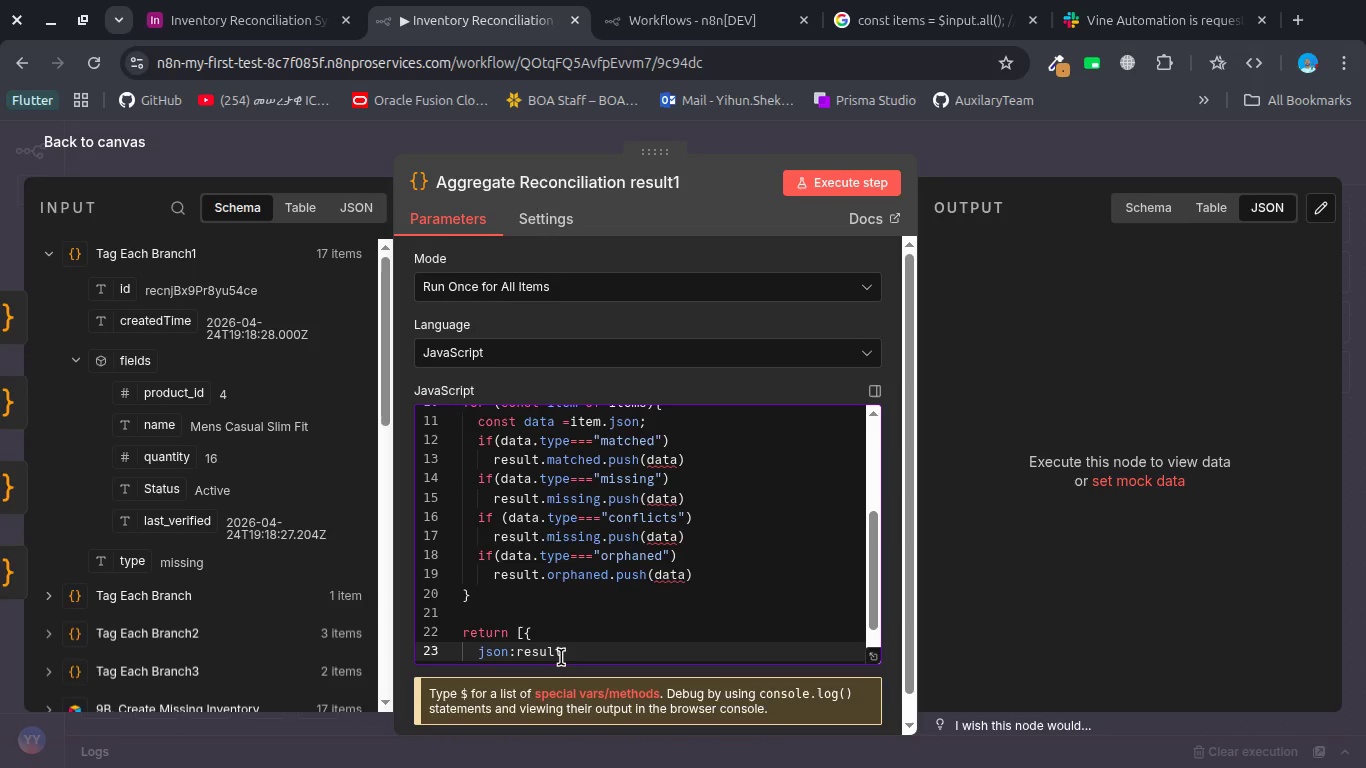 
key(Control+S)
 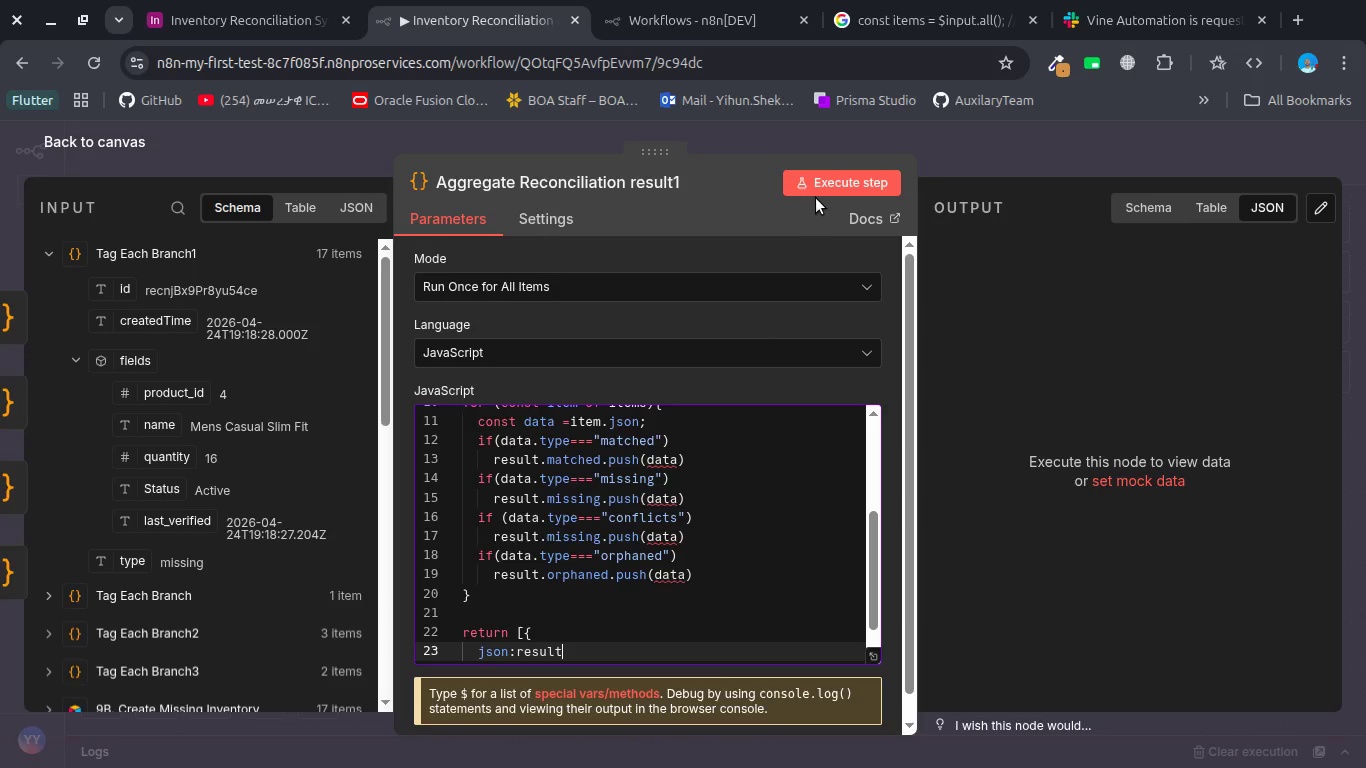 
left_click([819, 189])
 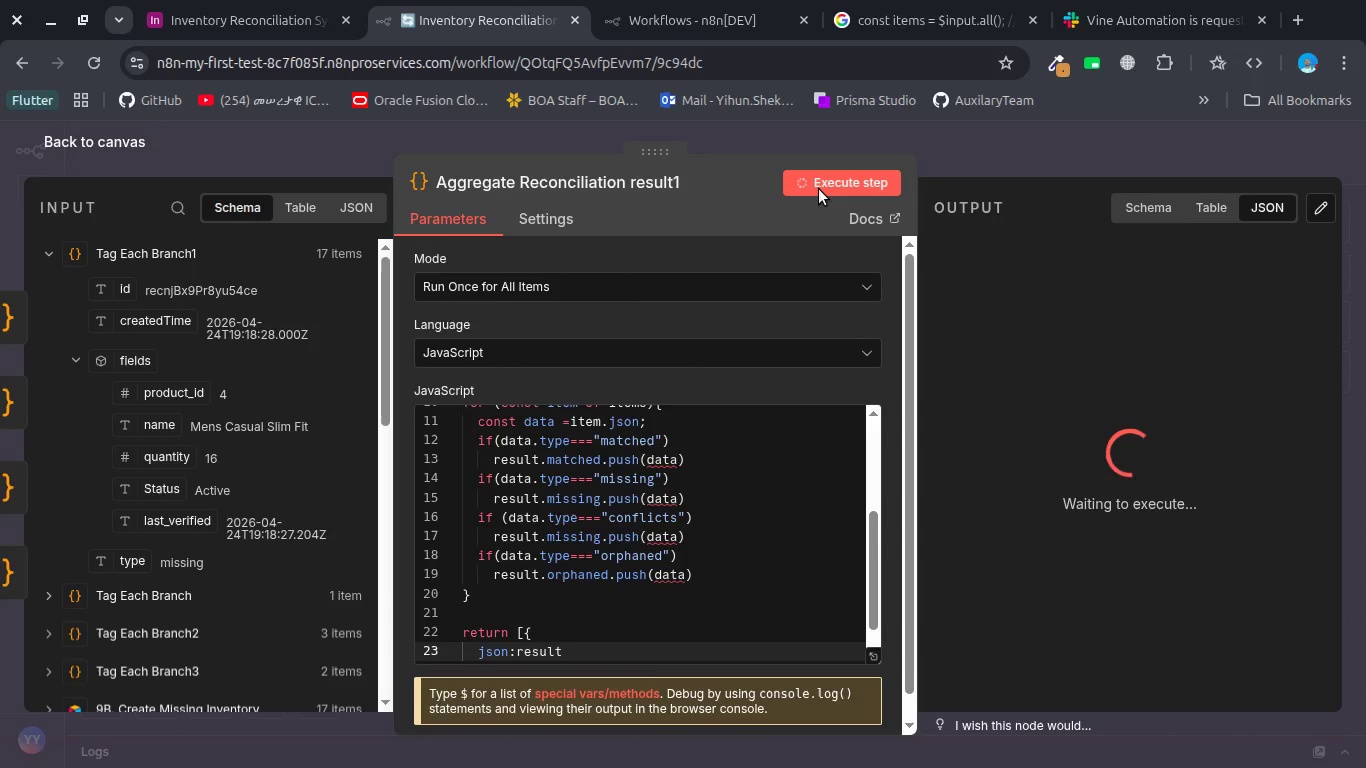 
left_click([857, 135])
 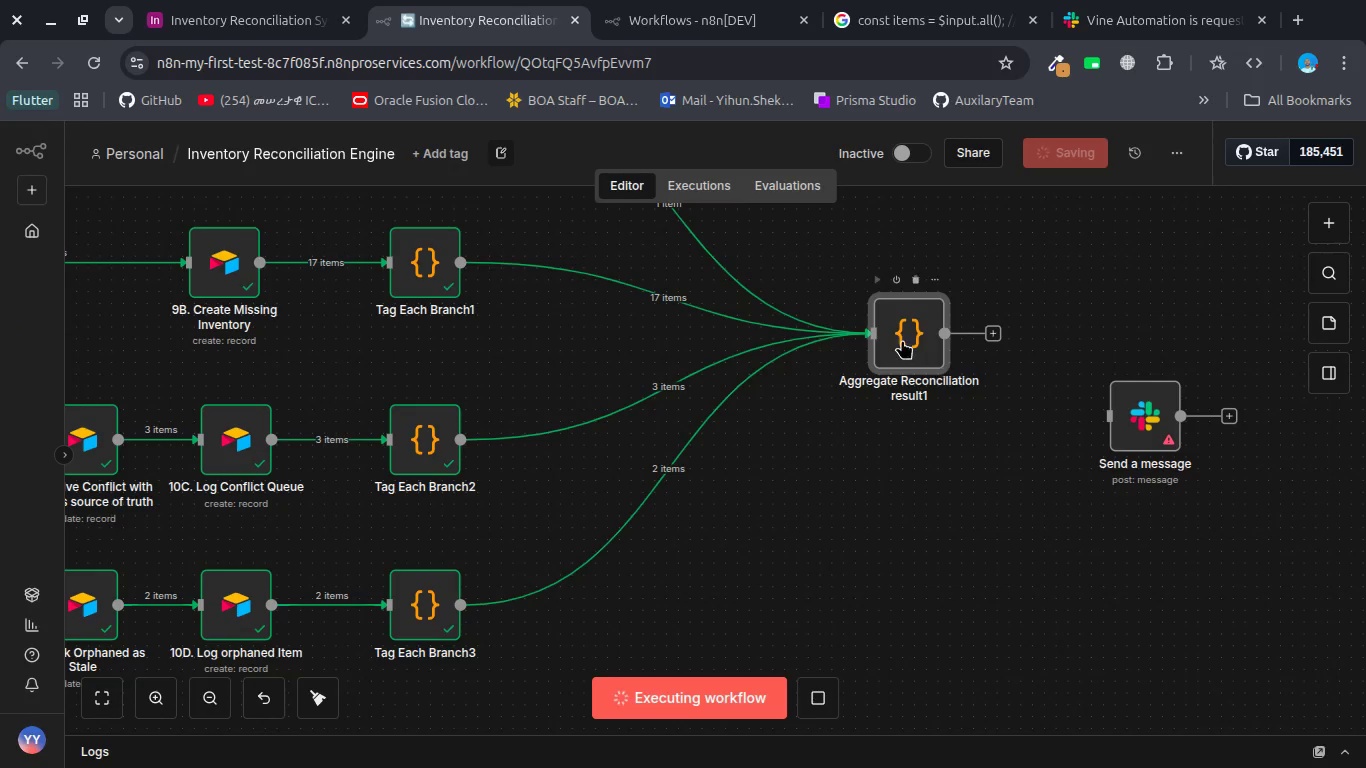 
left_click_drag(start_coordinate=[902, 340], to_coordinate=[898, 357])
 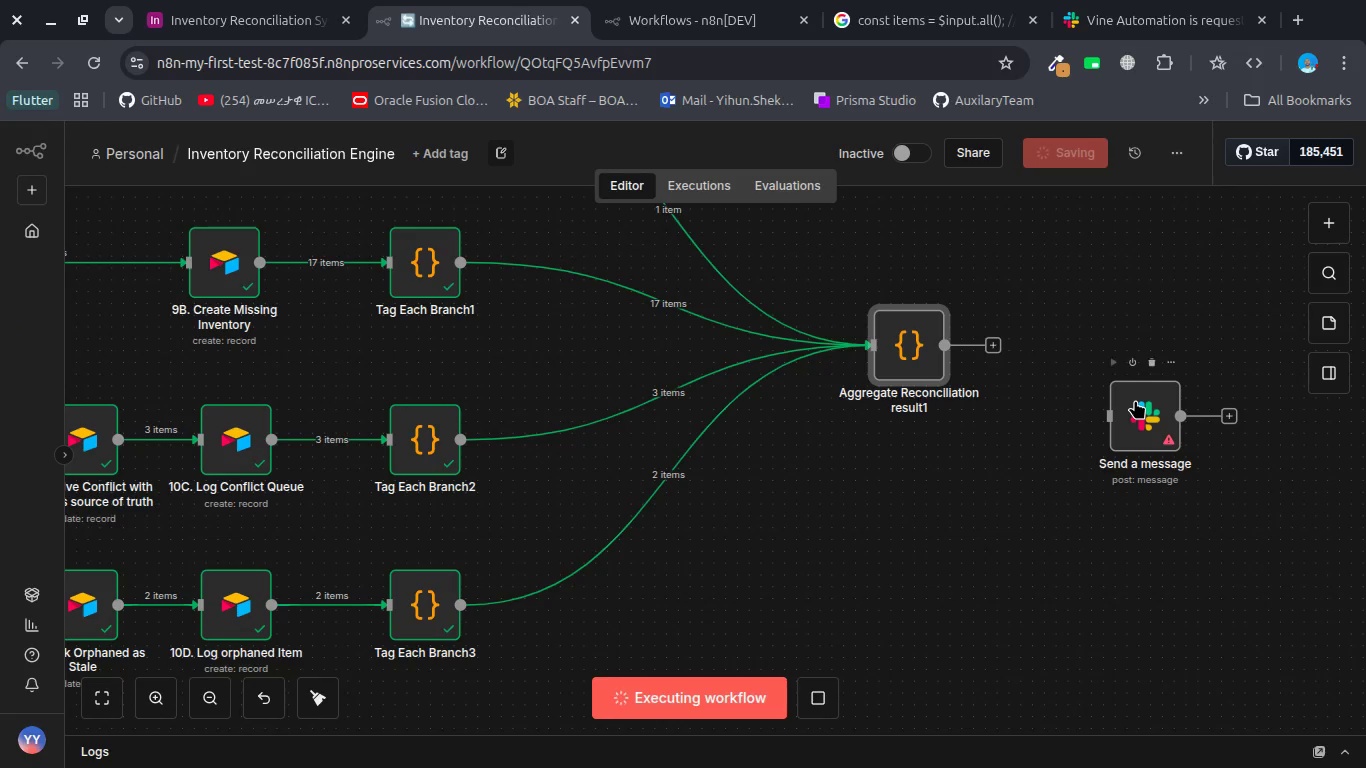 
left_click_drag(start_coordinate=[1135, 400], to_coordinate=[1125, 323])
 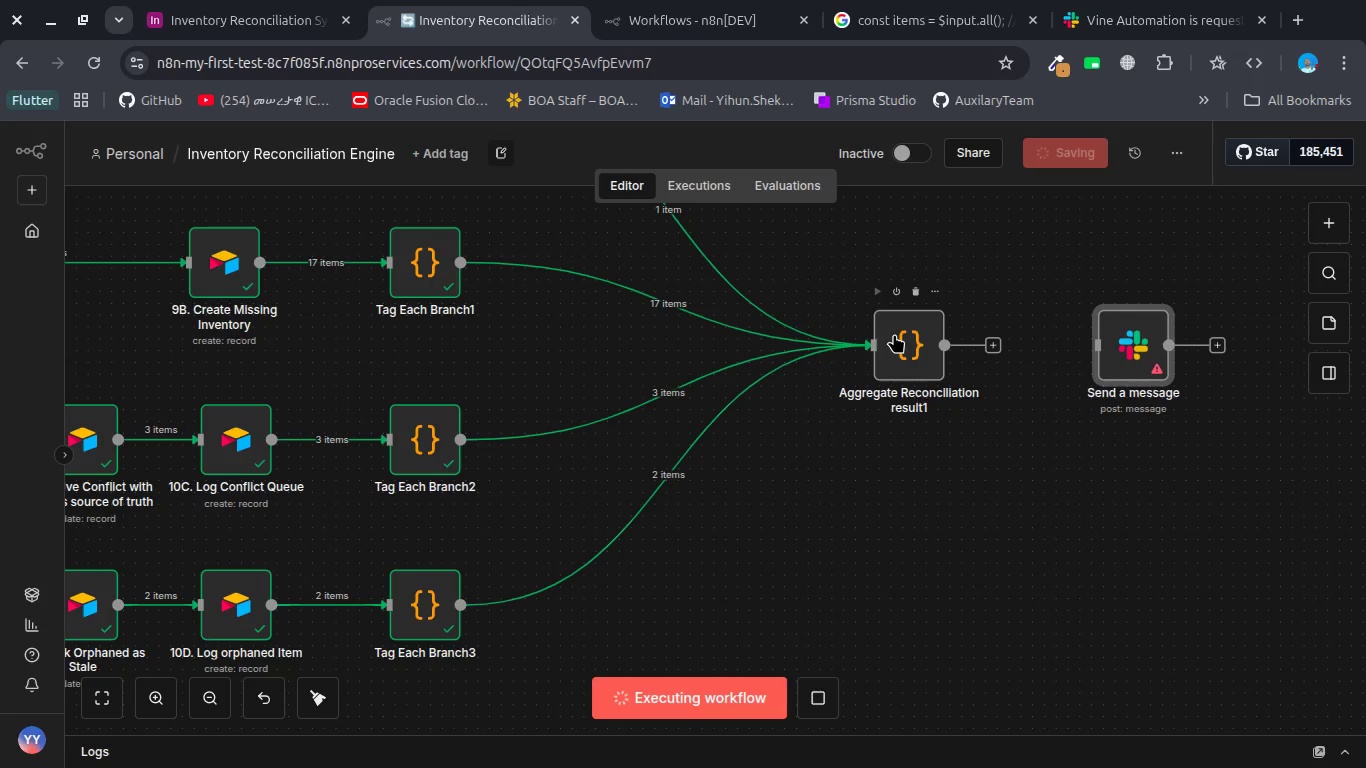 
wait(15.08)
 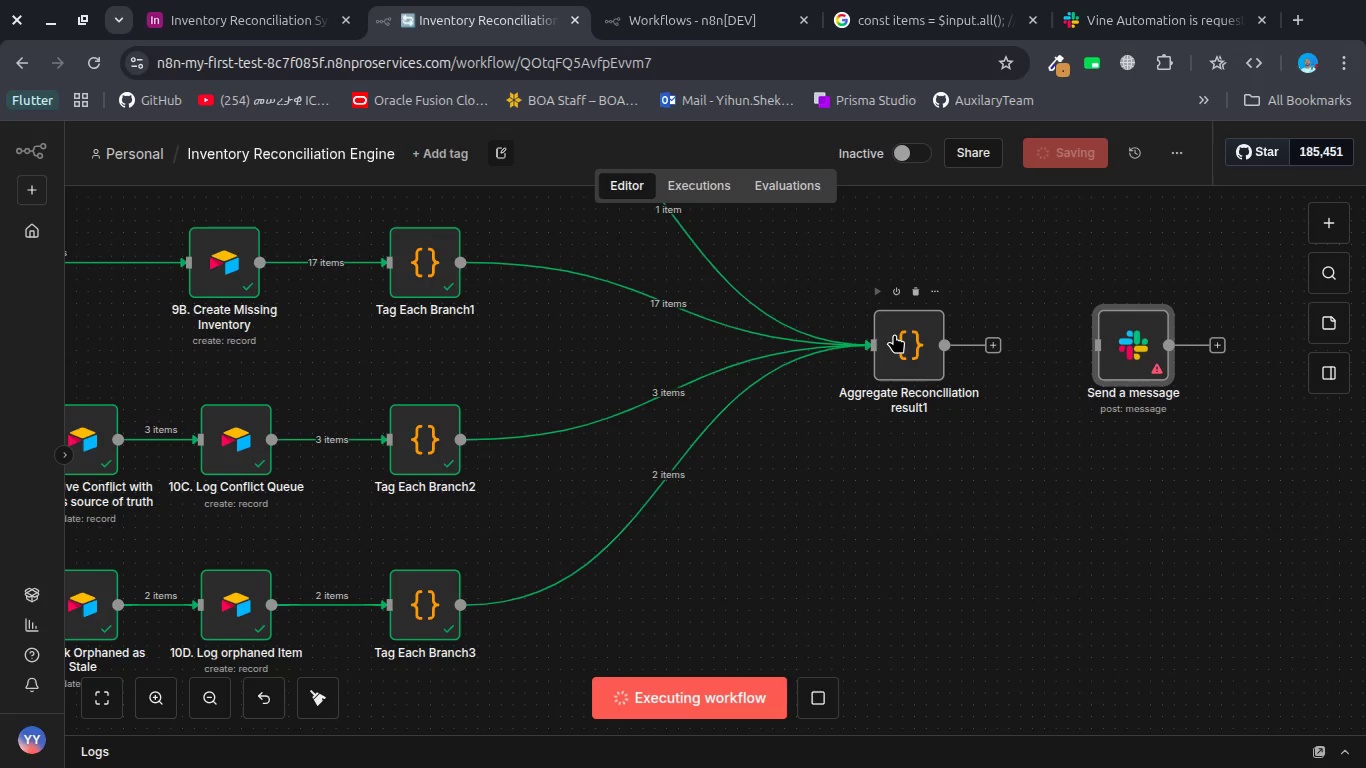 
double_click([894, 334])
 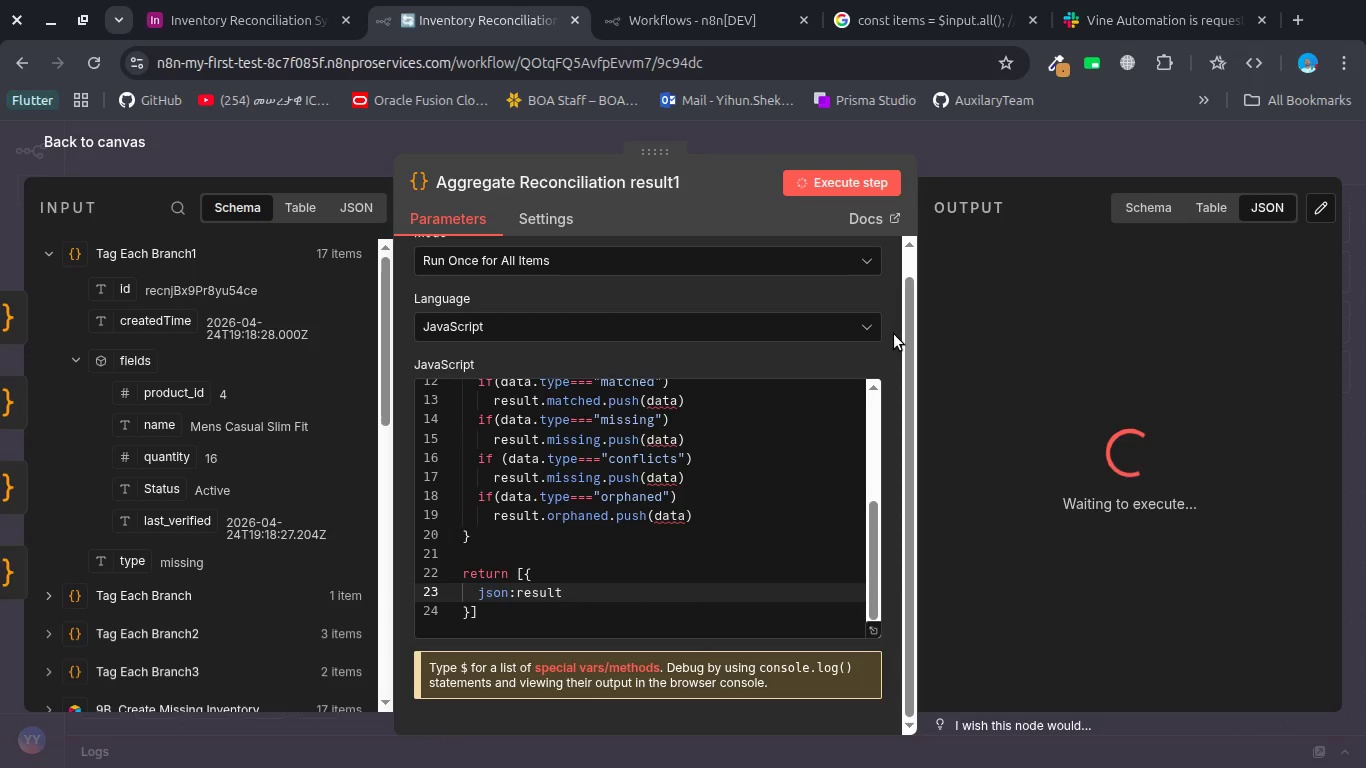 
wait(25.33)
 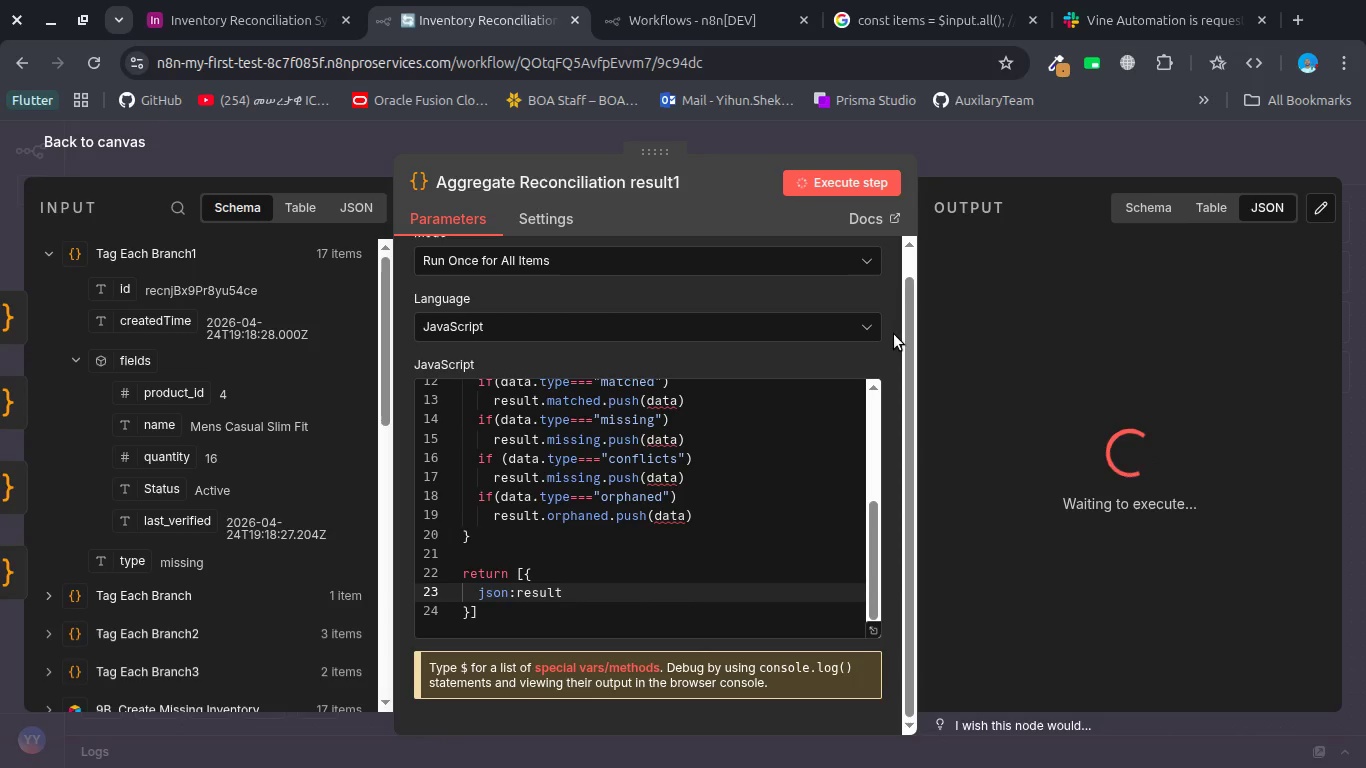 
left_click([747, 133])
 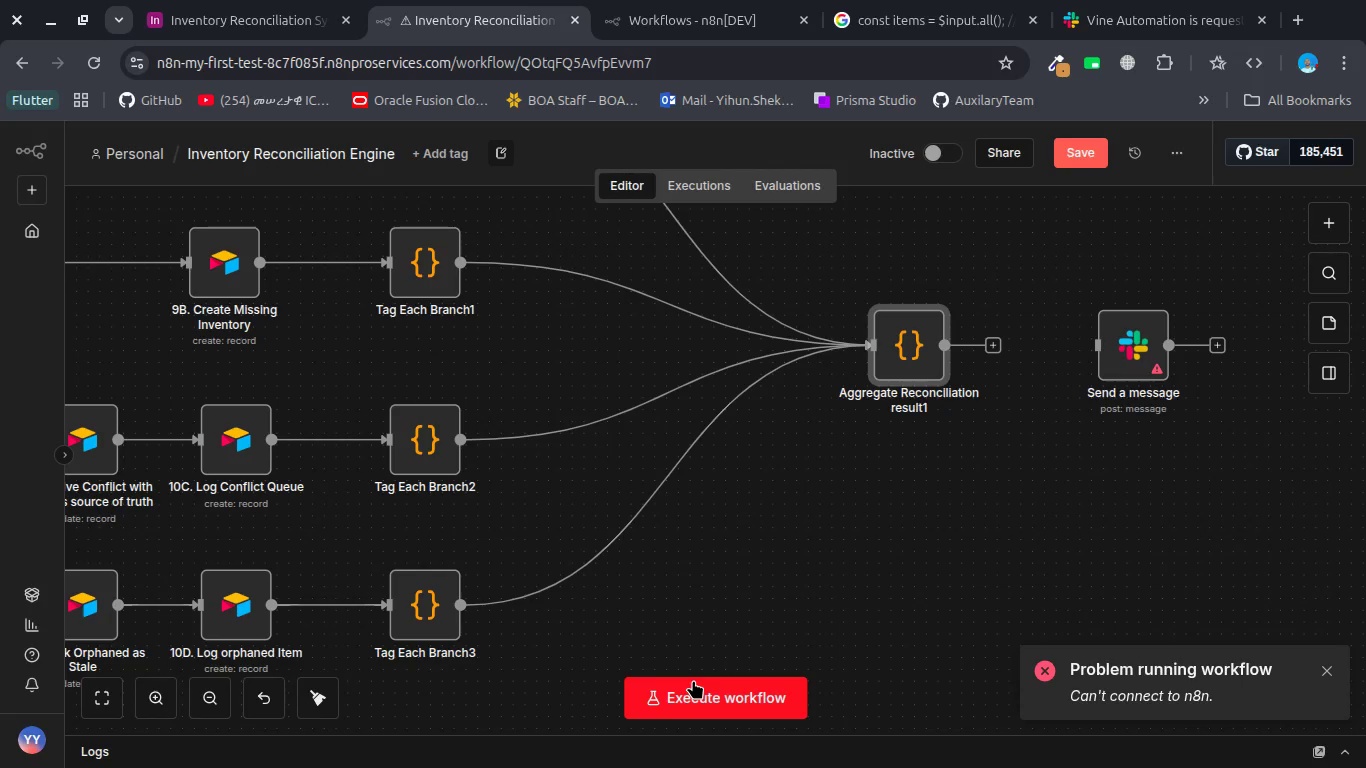 
left_click([693, 680])
 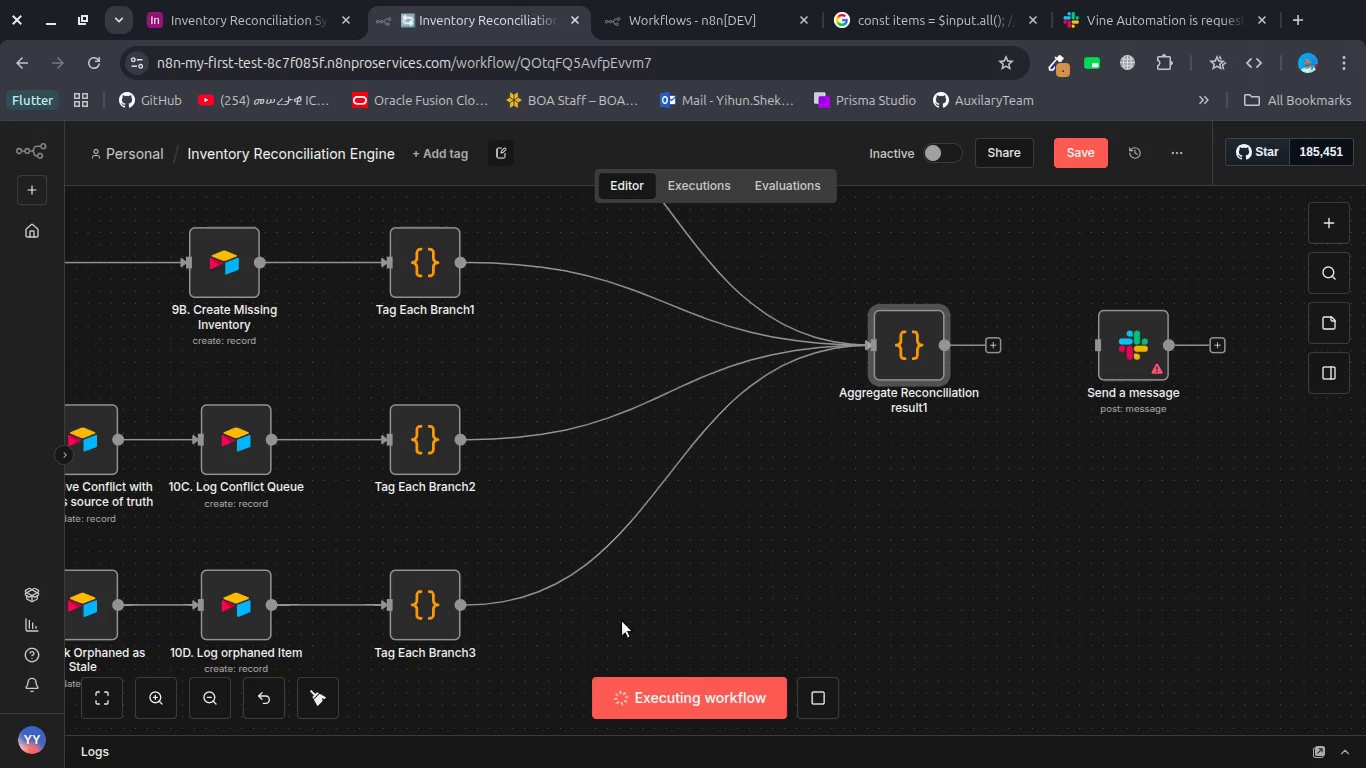 
scroll: coordinate [591, 600], scroll_direction: up, amount: 14.0
 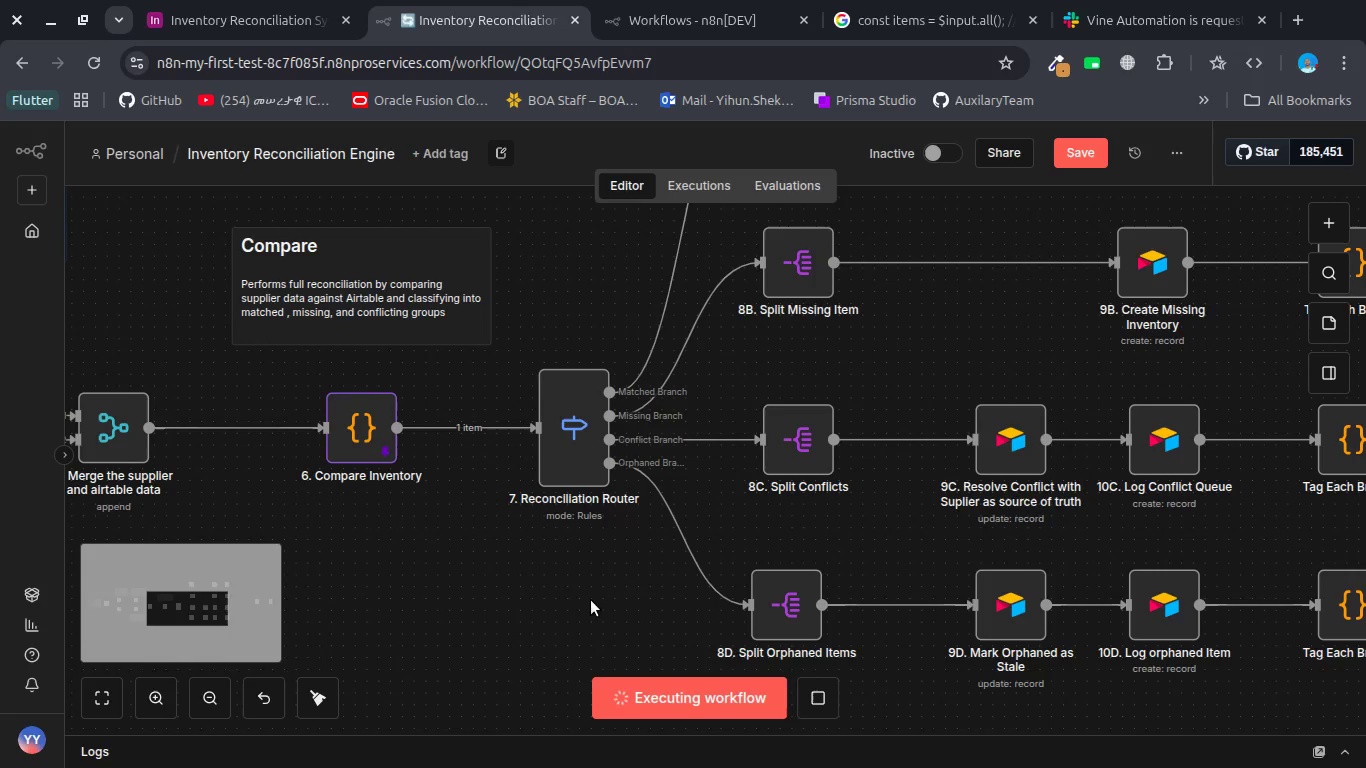 
scroll: coordinate [591, 600], scroll_direction: down, amount: 5.0
 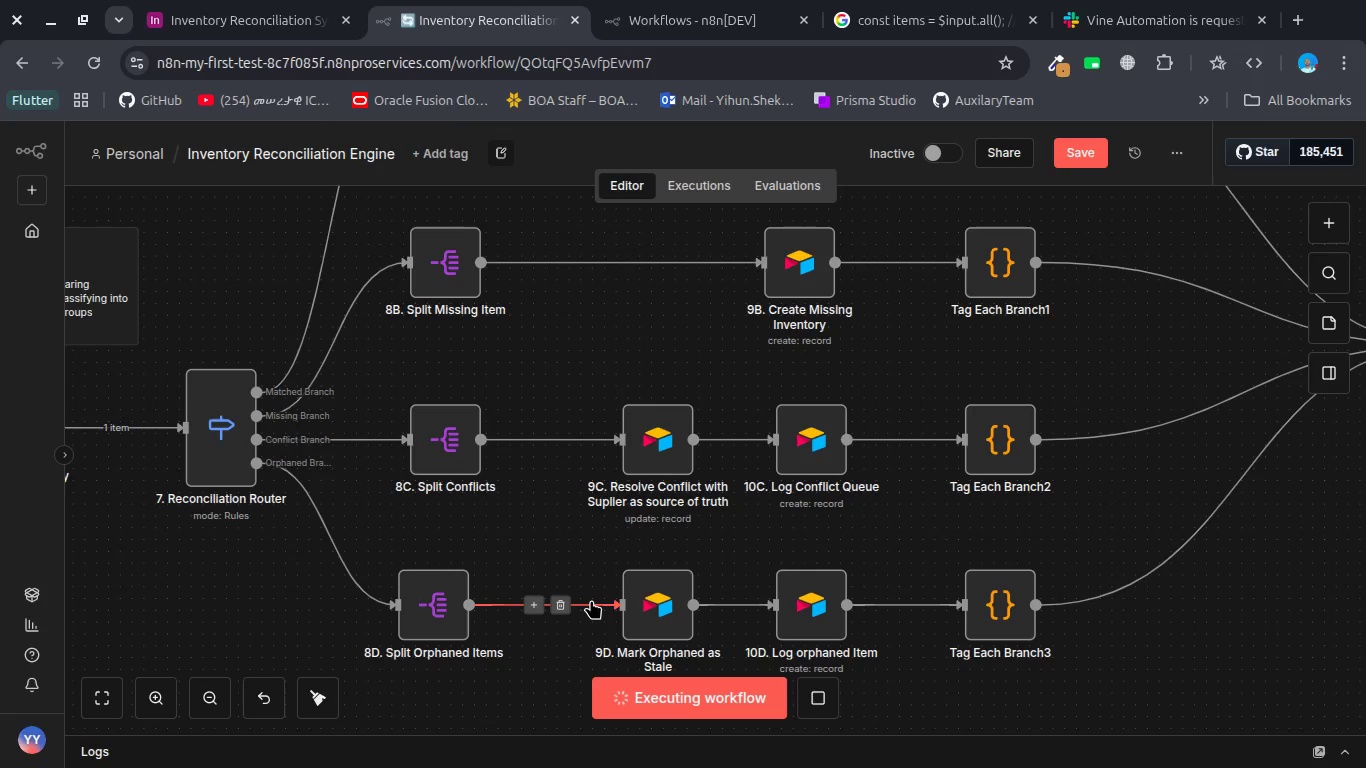 
wait(8.79)
 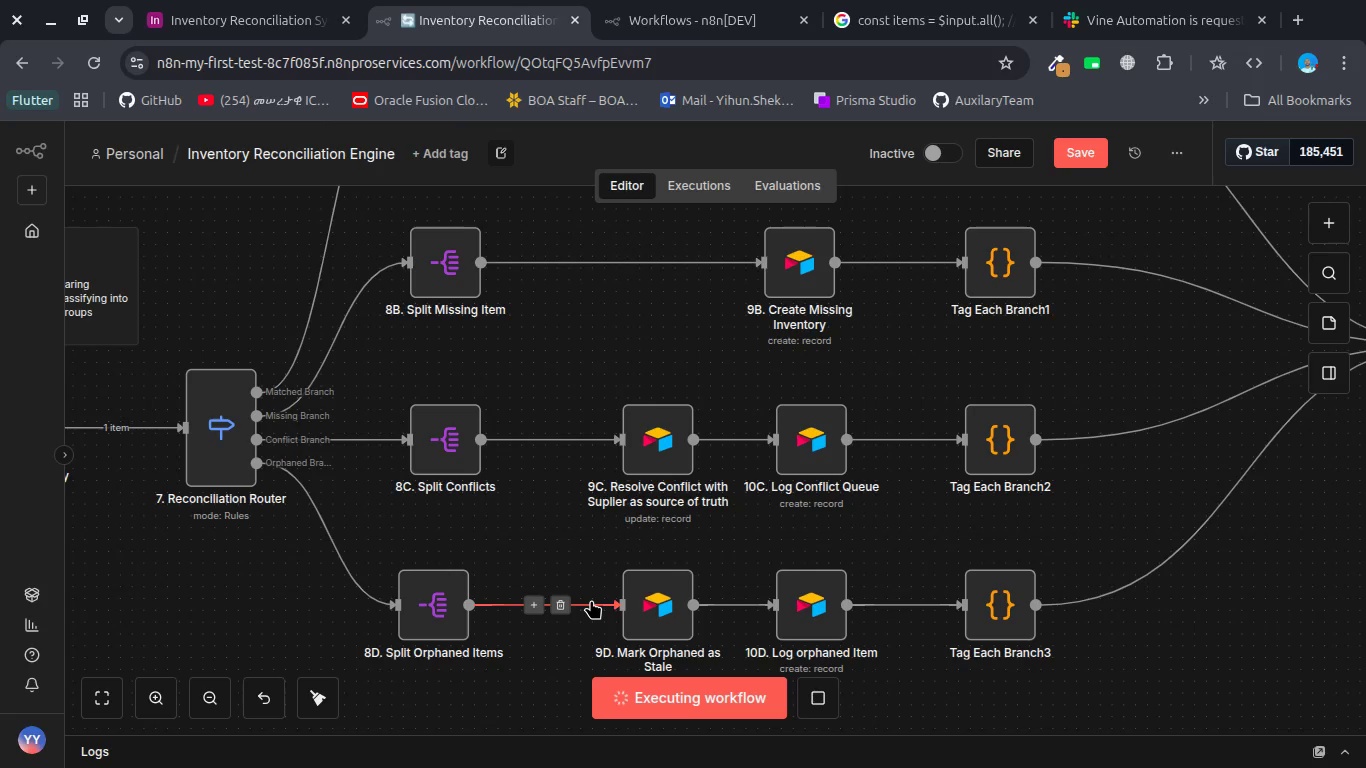 
scroll: coordinate [591, 600], scroll_direction: up, amount: 4.0
 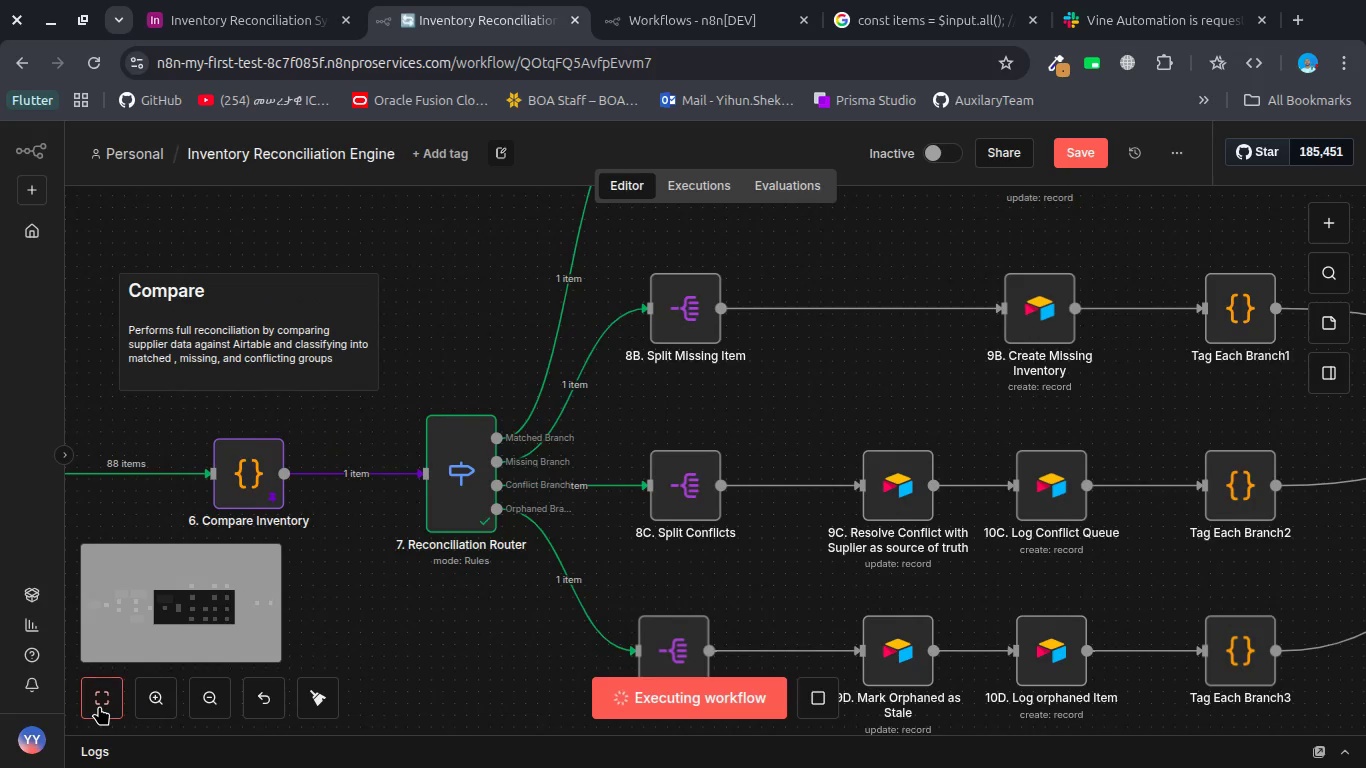 
left_click([99, 706])
 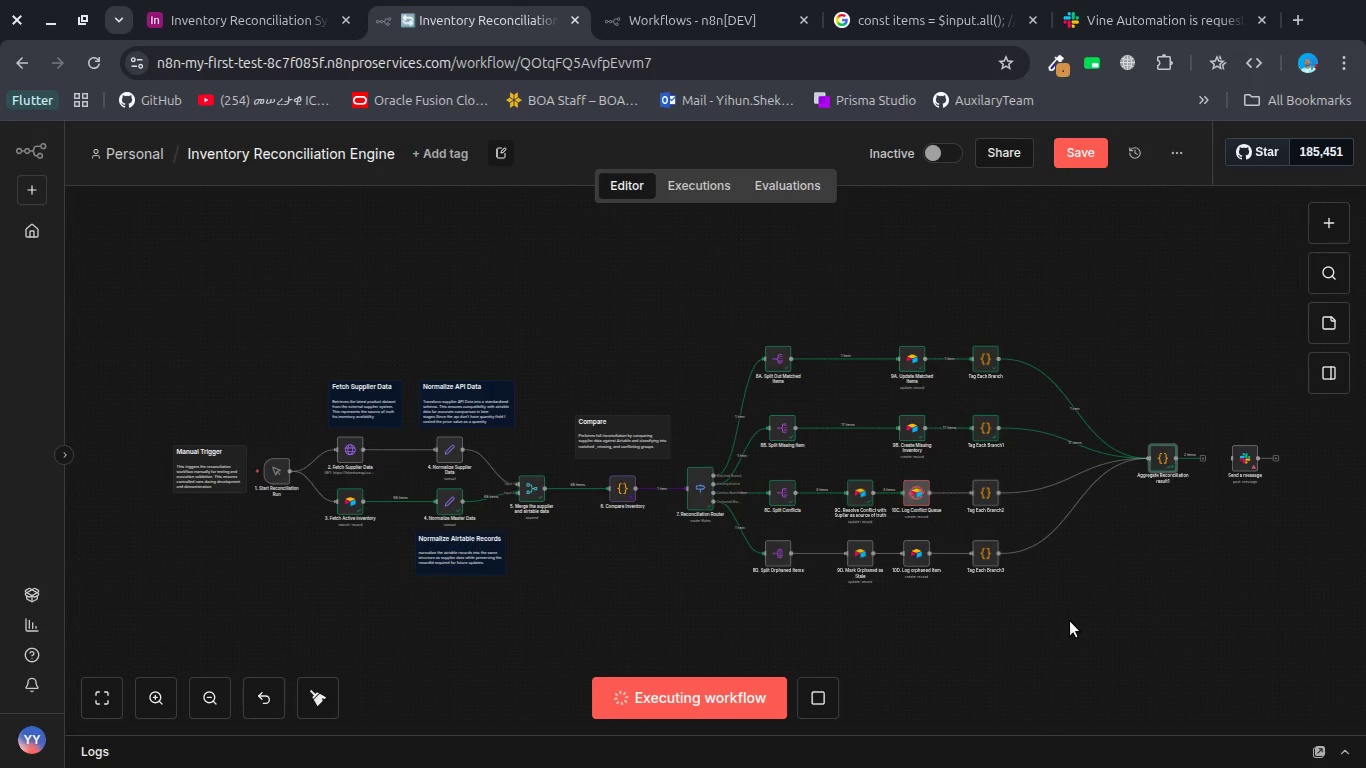 
wait(32.35)
 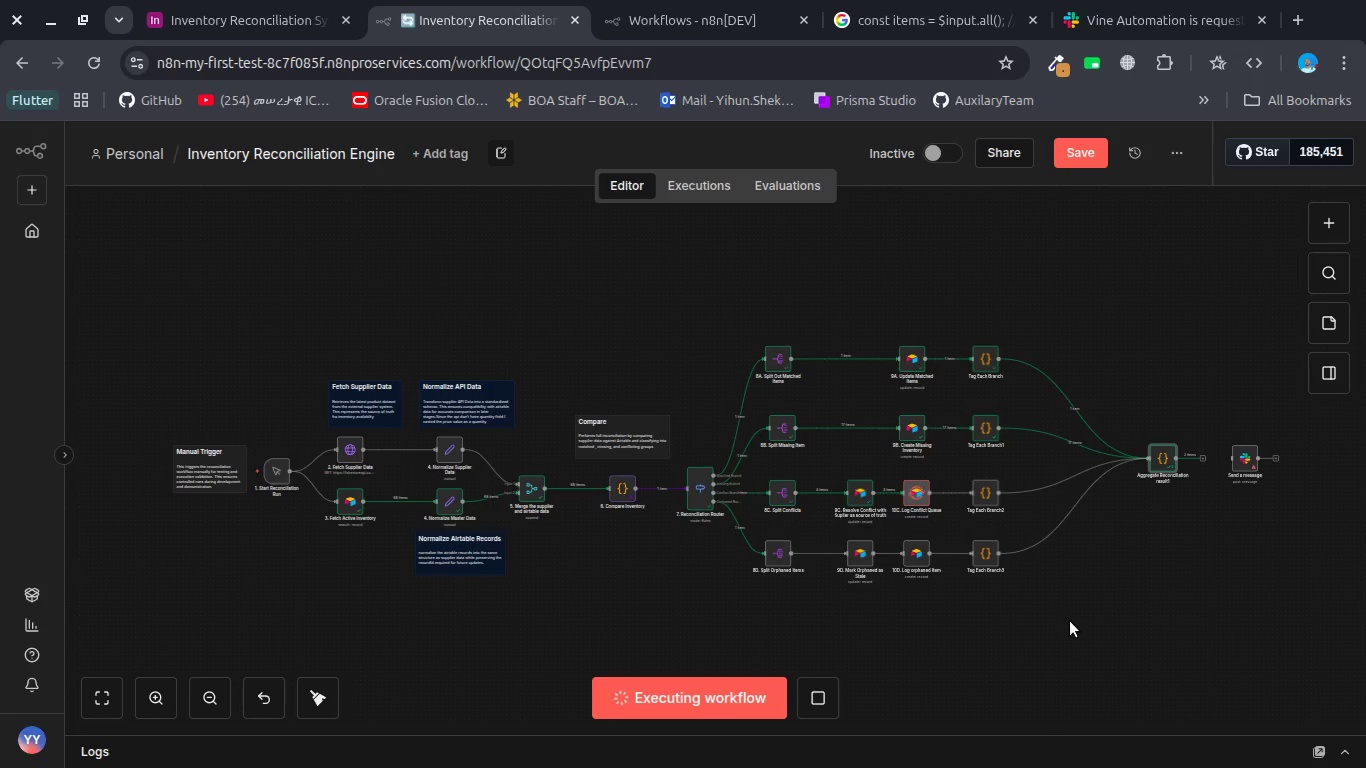 
scroll: coordinate [1209, 488], scroll_direction: down, amount: 1.0
 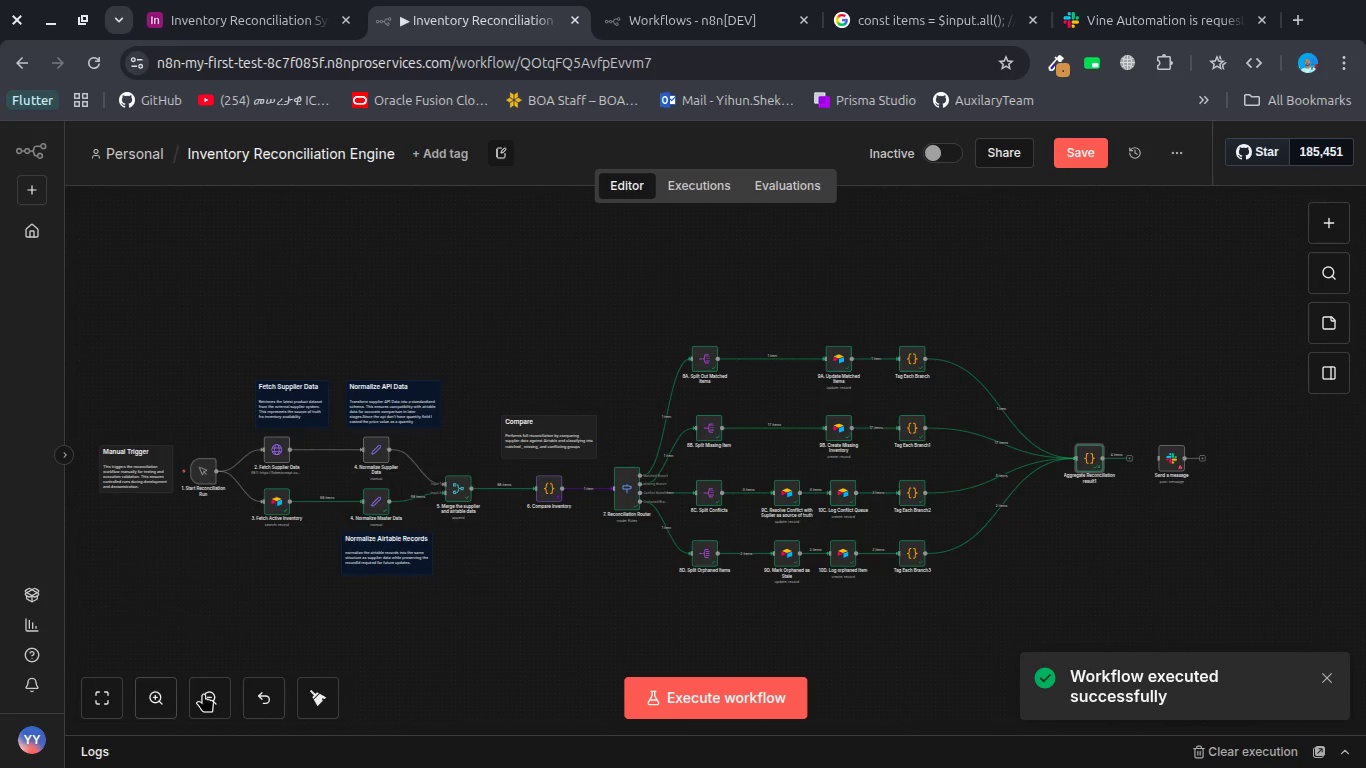 
left_click([207, 693])
 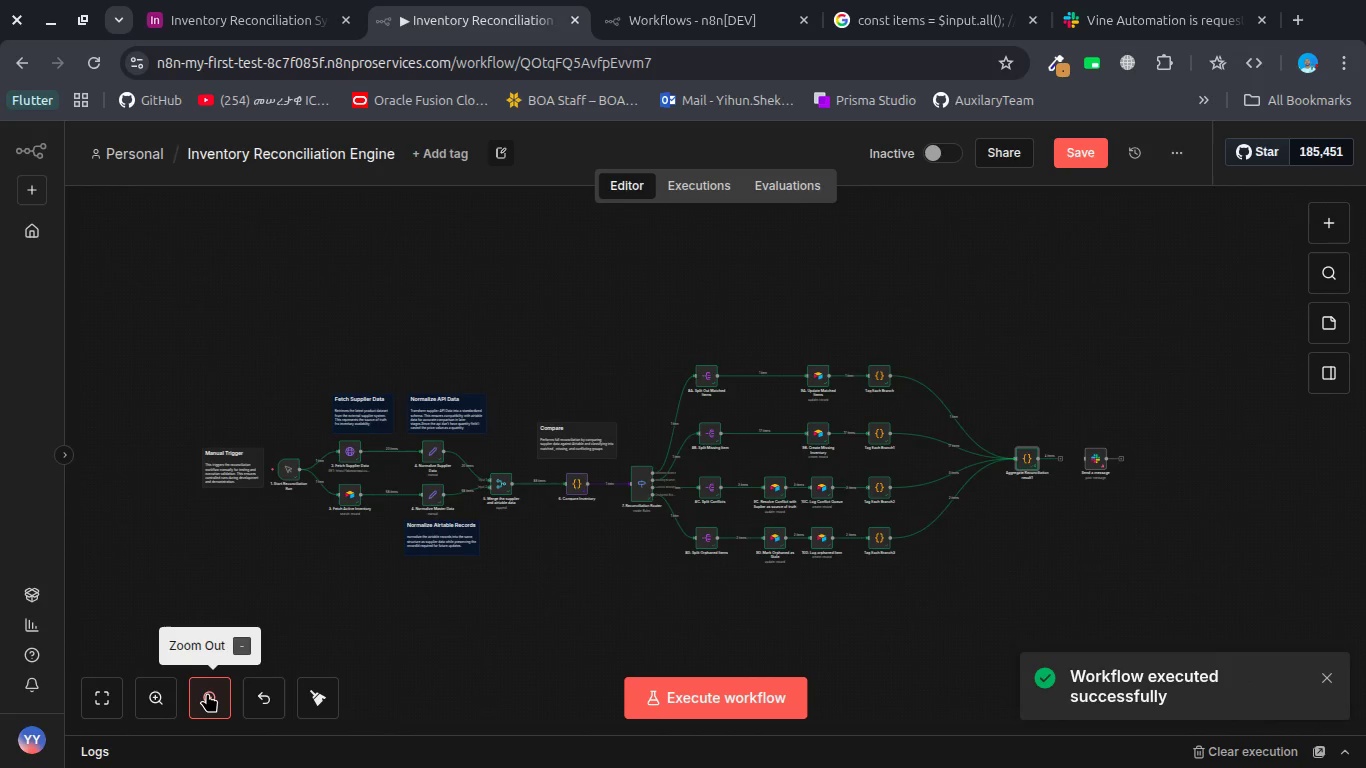 
left_click([207, 693])
 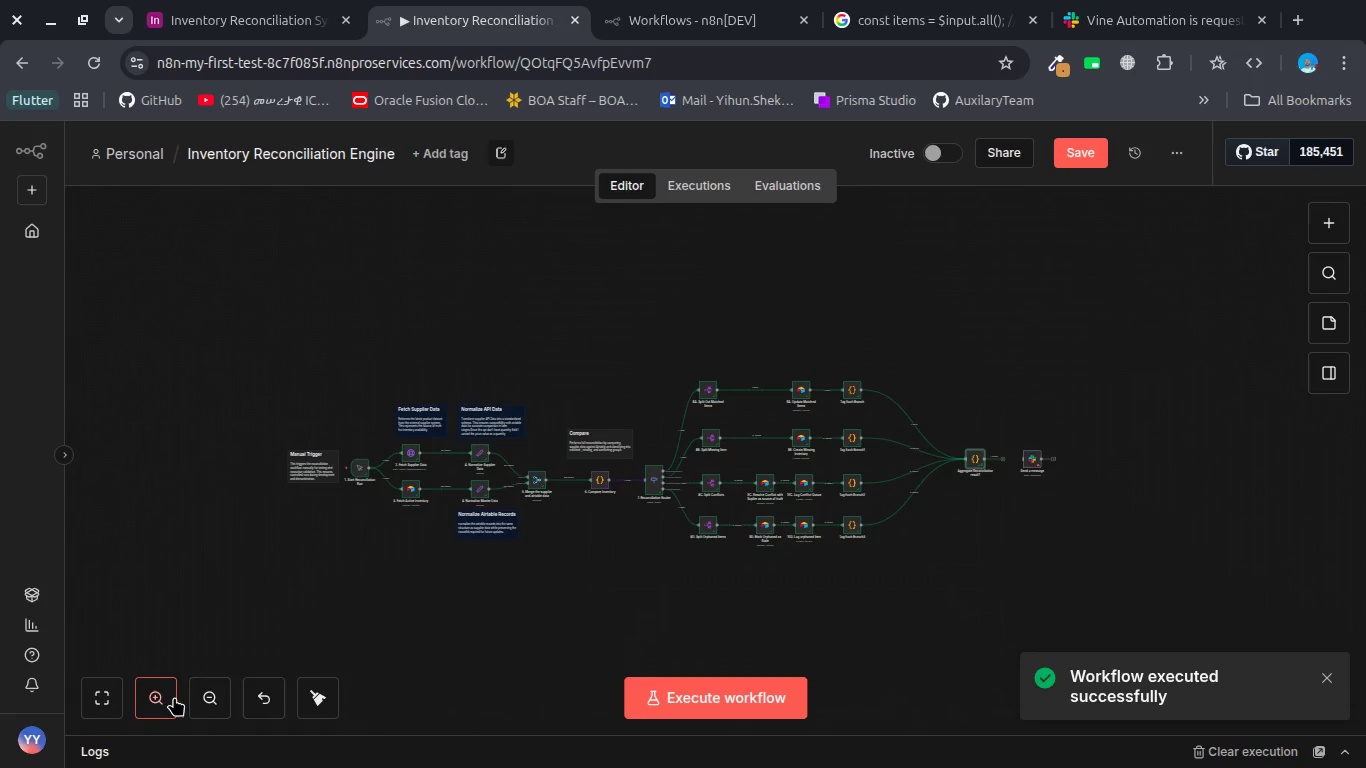 
double_click([174, 697])
 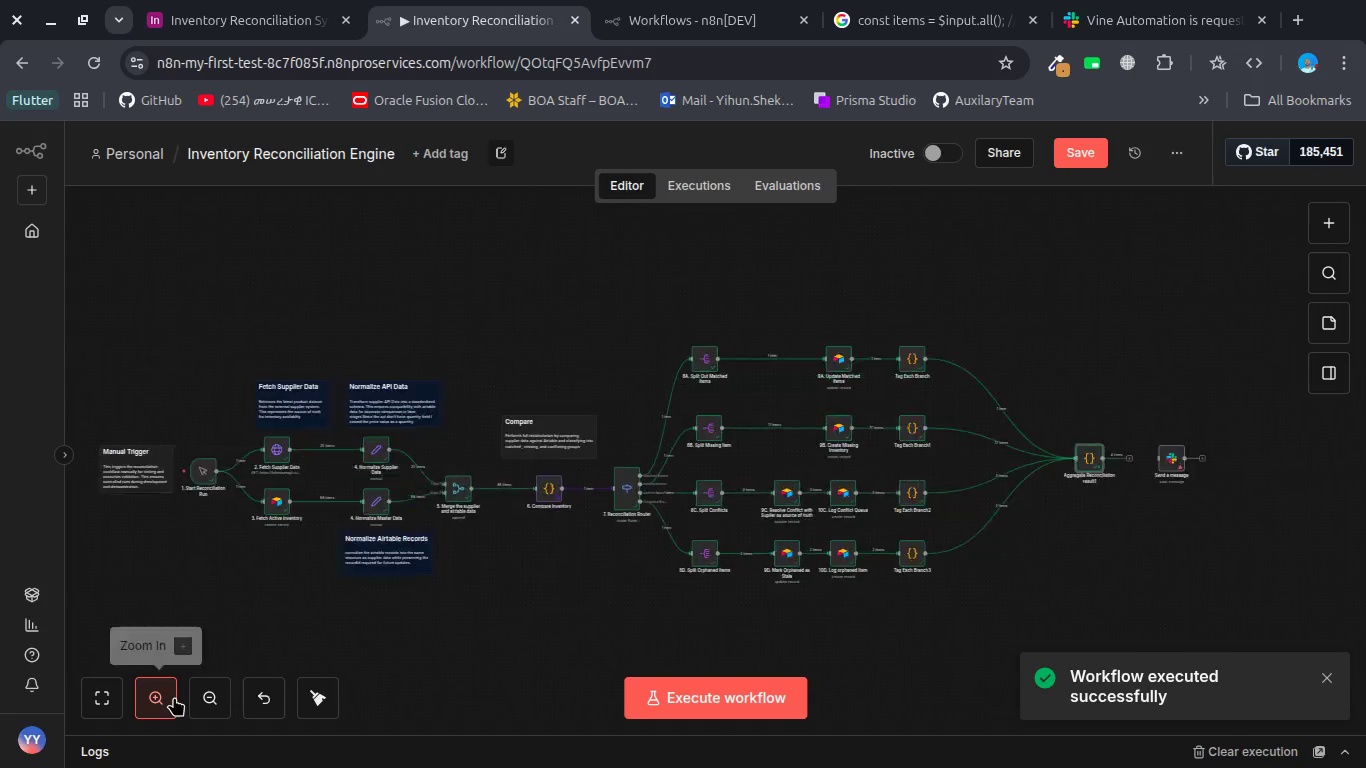 
triple_click([174, 697])
 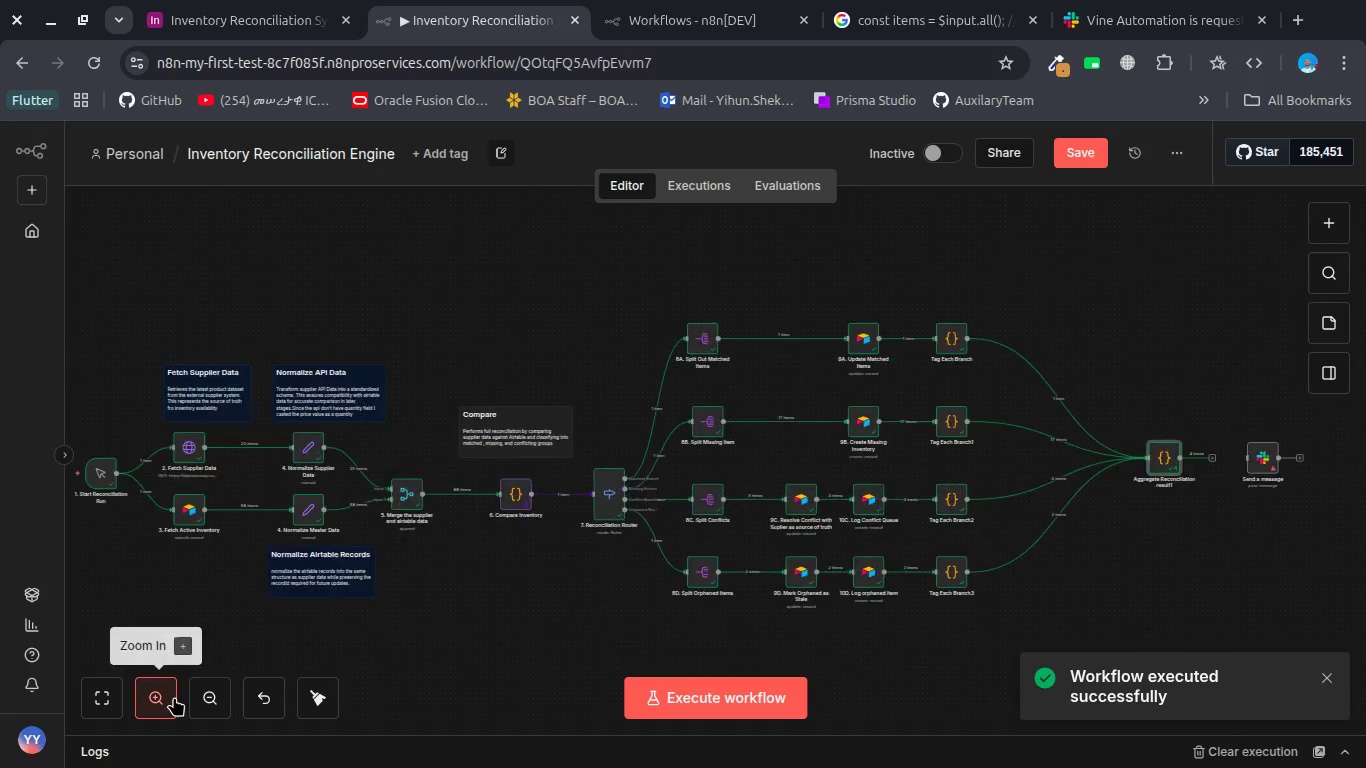 
triple_click([174, 697])
 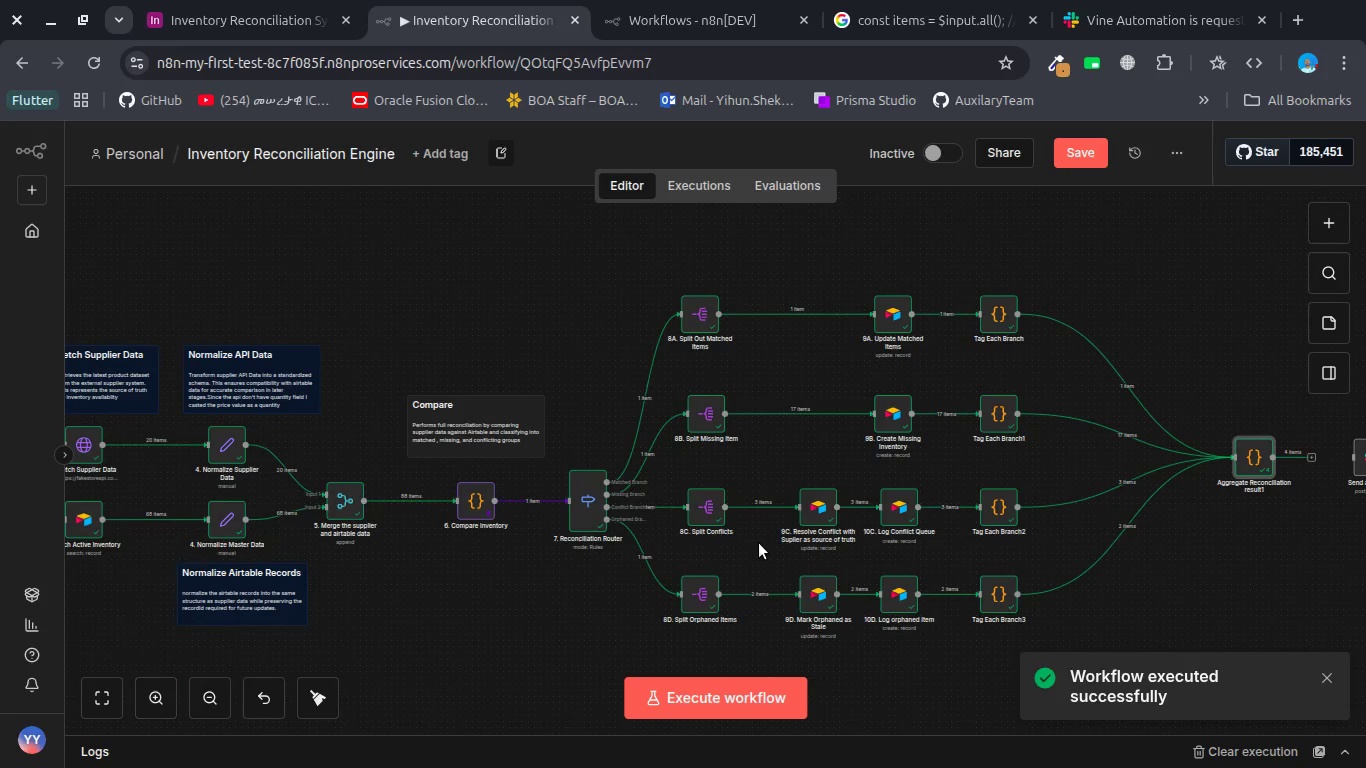 
scroll: coordinate [759, 543], scroll_direction: down, amount: 4.0
 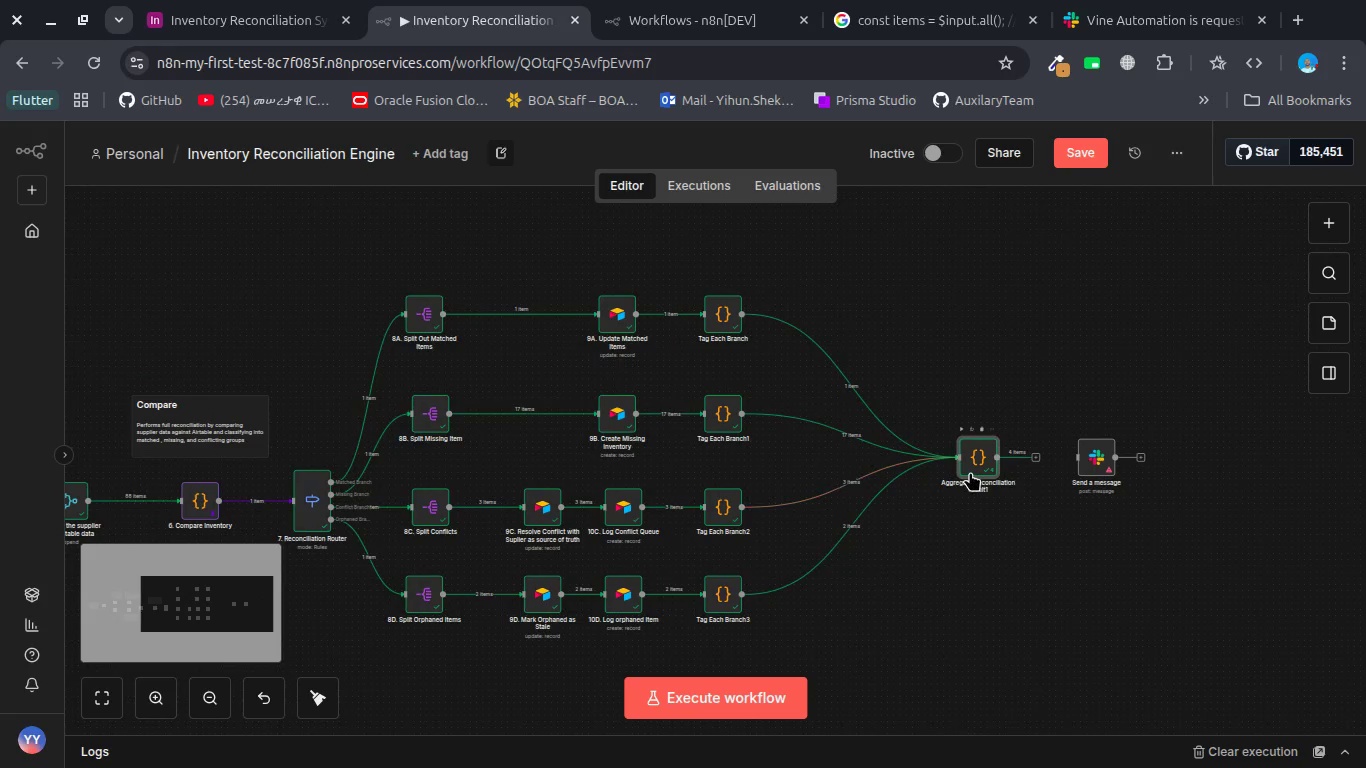 
double_click([969, 471])
 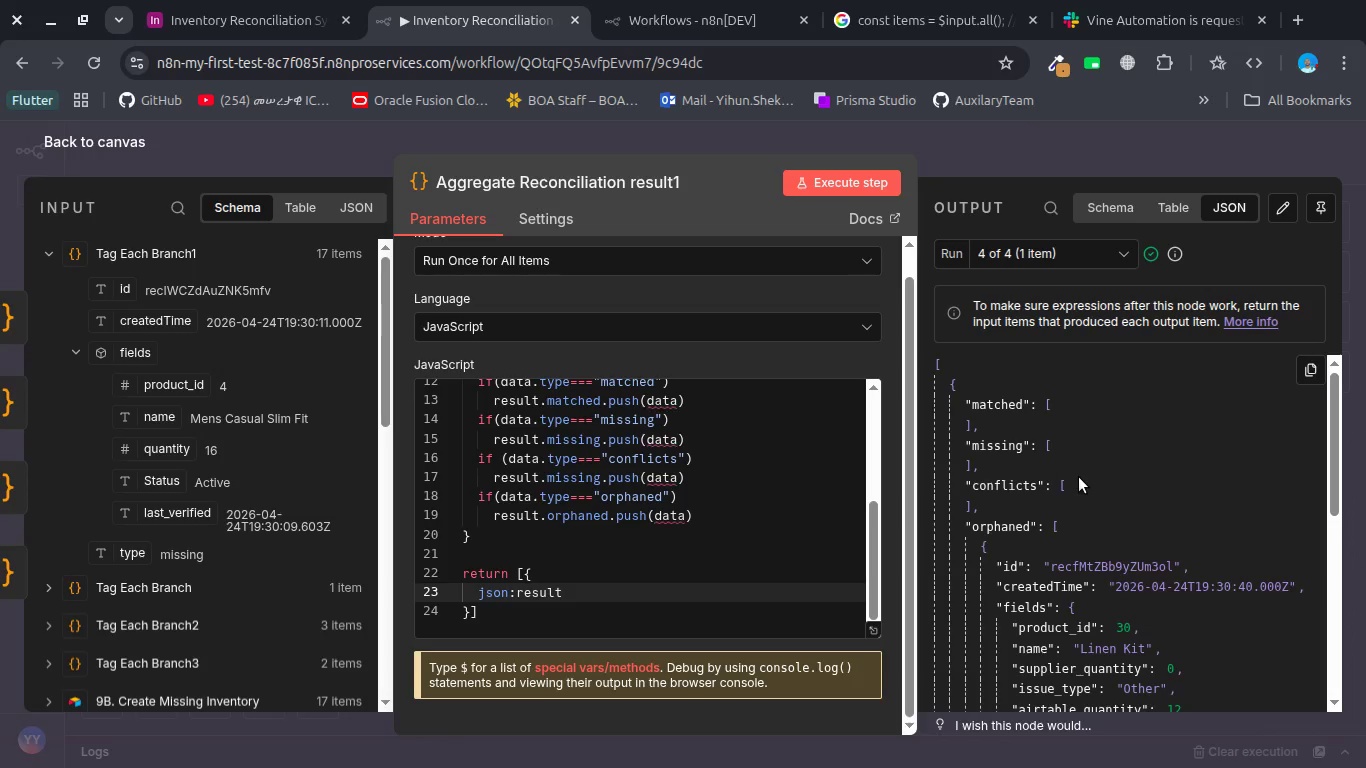 
scroll: coordinate [1079, 477], scroll_direction: down, amount: 1.0
 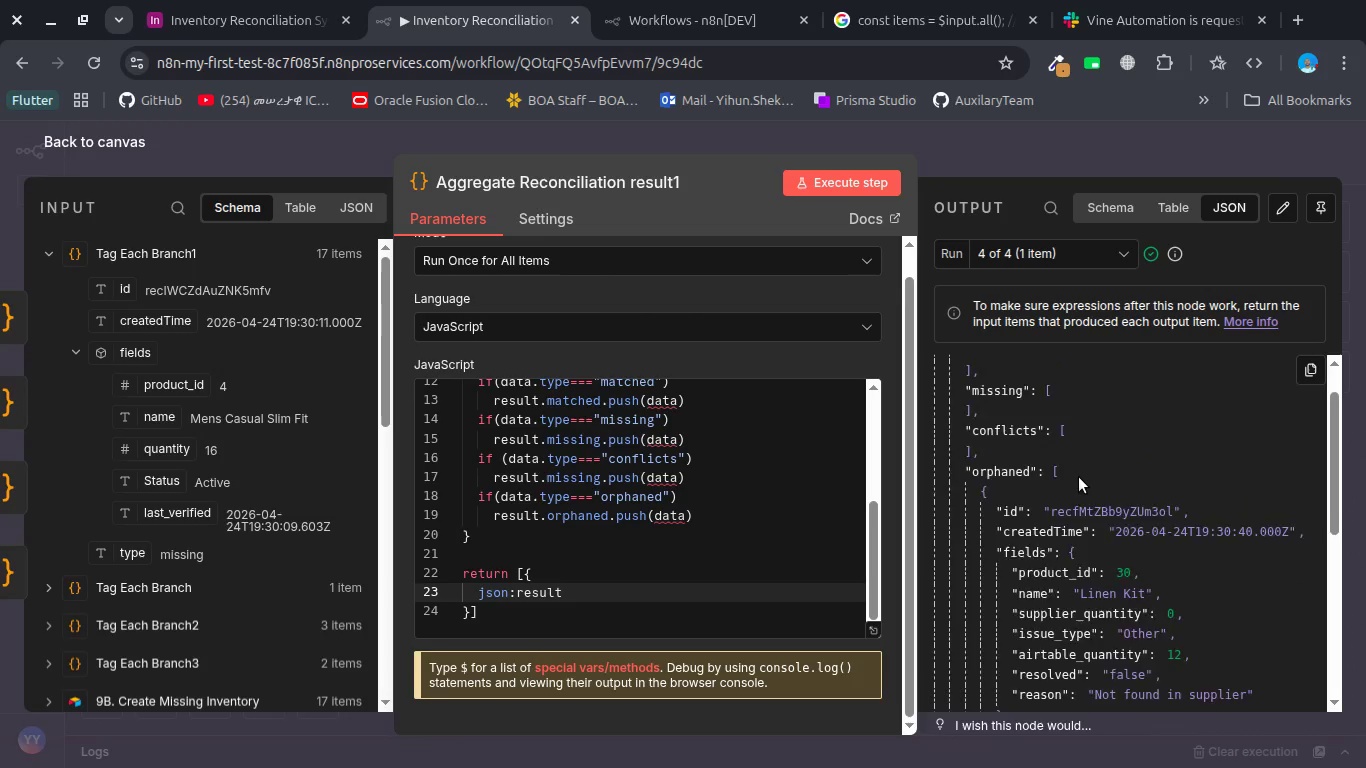 
scroll: coordinate [645, 550], scroll_direction: up, amount: 3.0
 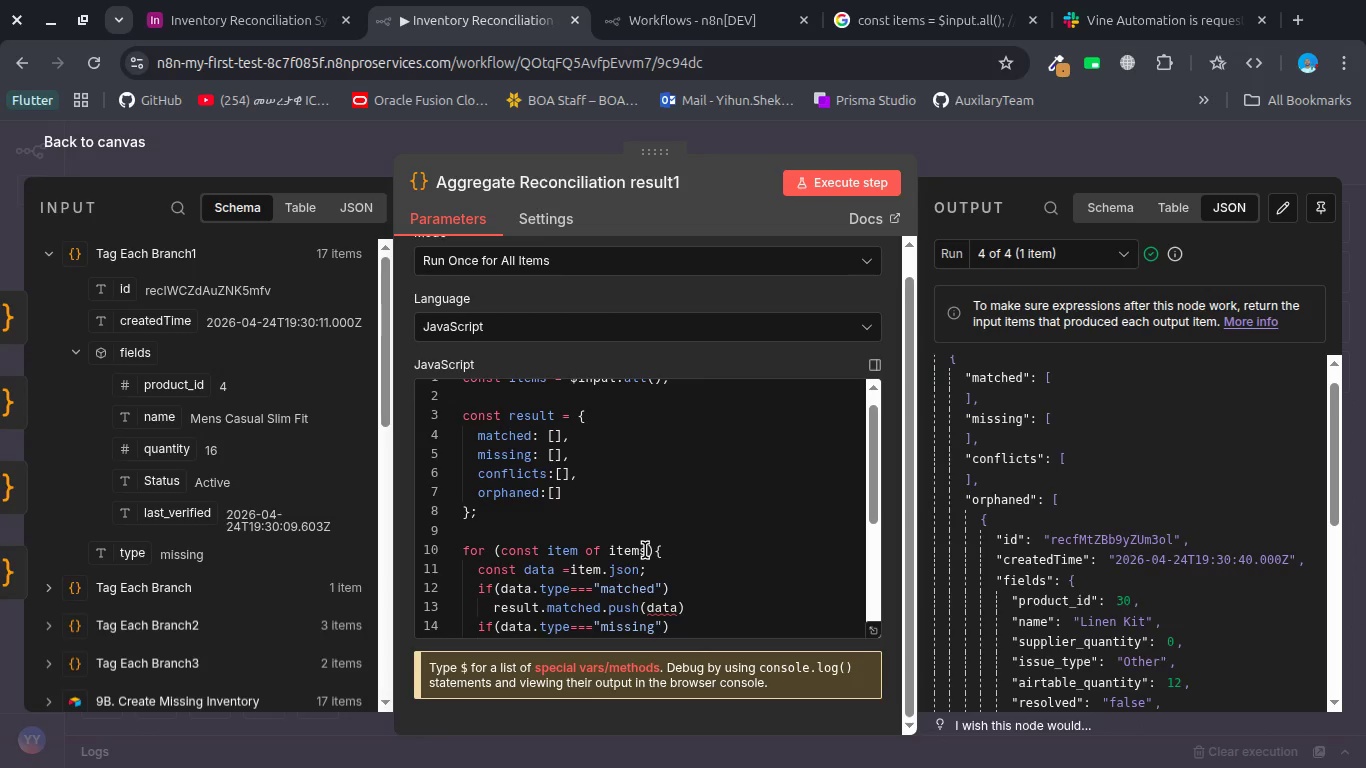 
wait(20.42)
 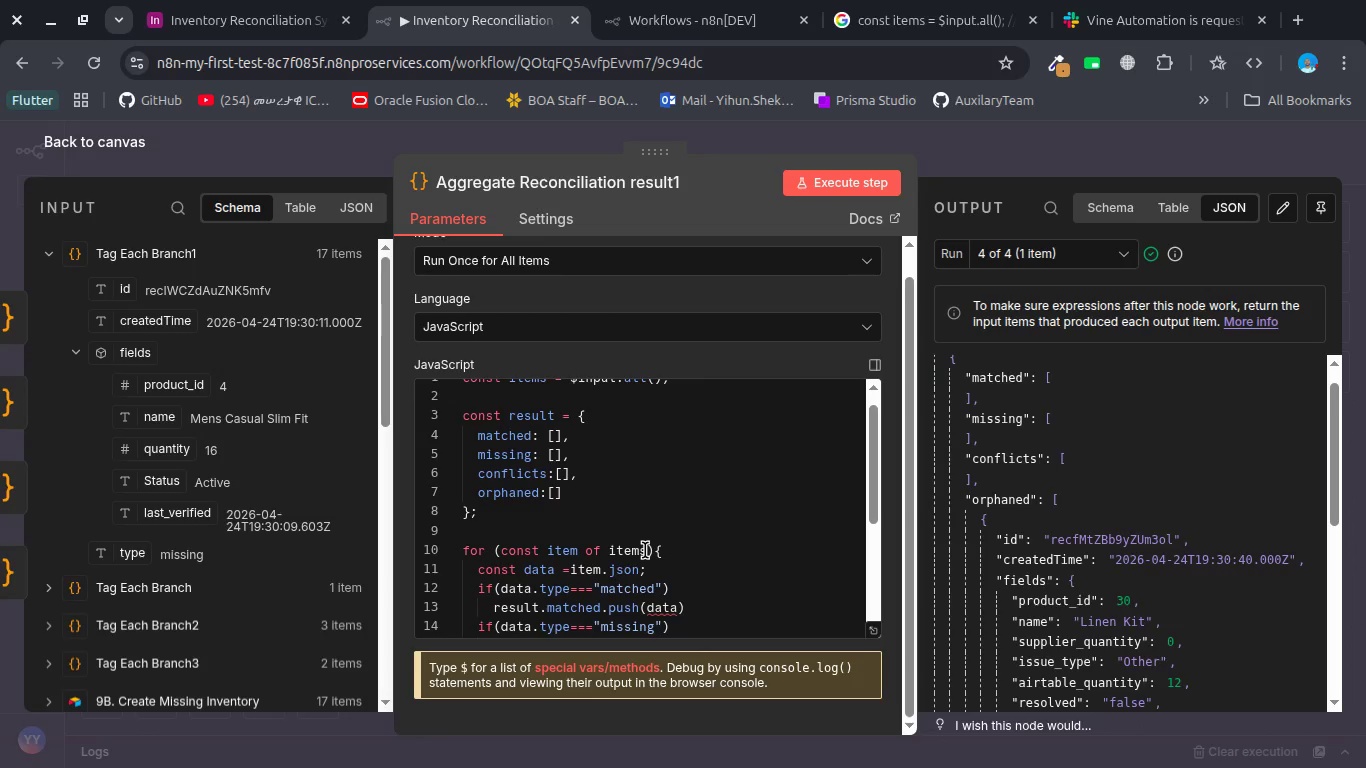 
scroll: coordinate [1053, 483], scroll_direction: up, amount: 7.0
 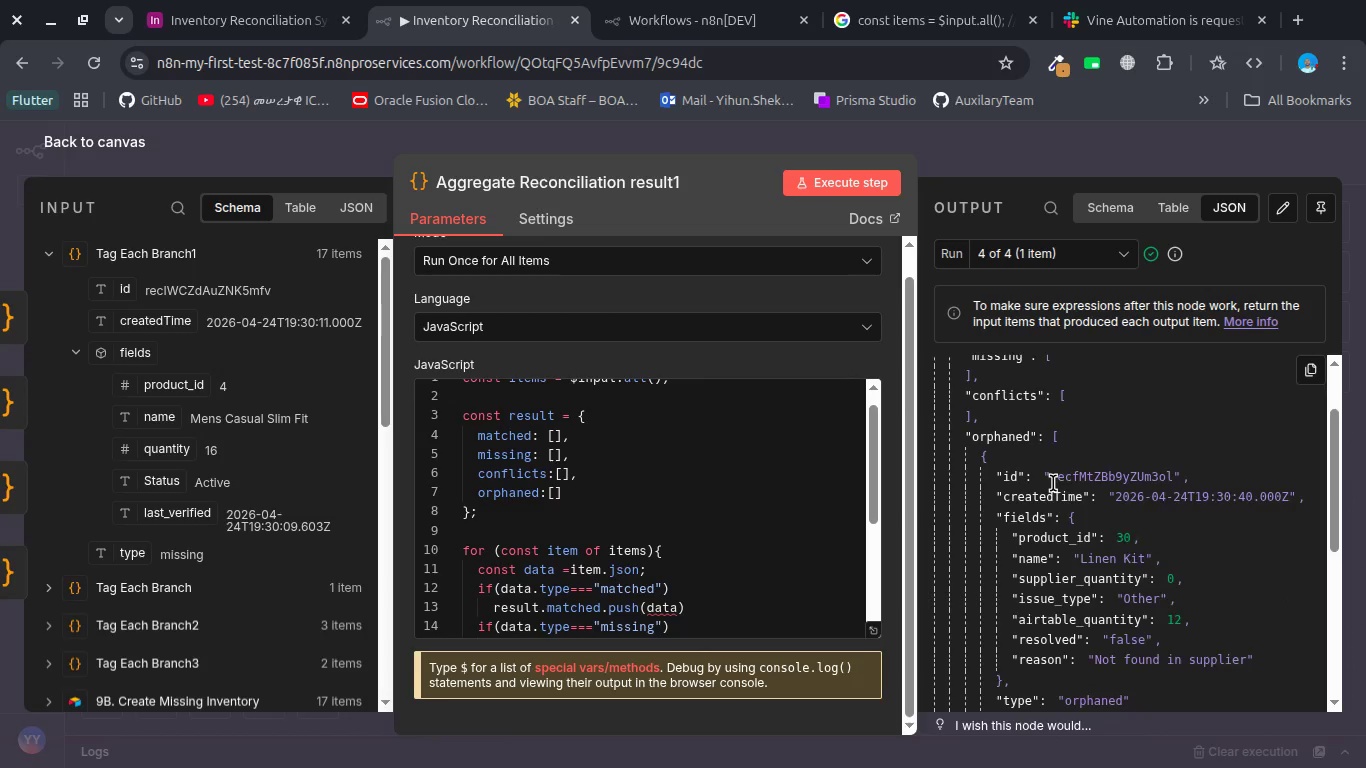 
scroll: coordinate [1053, 483], scroll_direction: down, amount: 1.0
 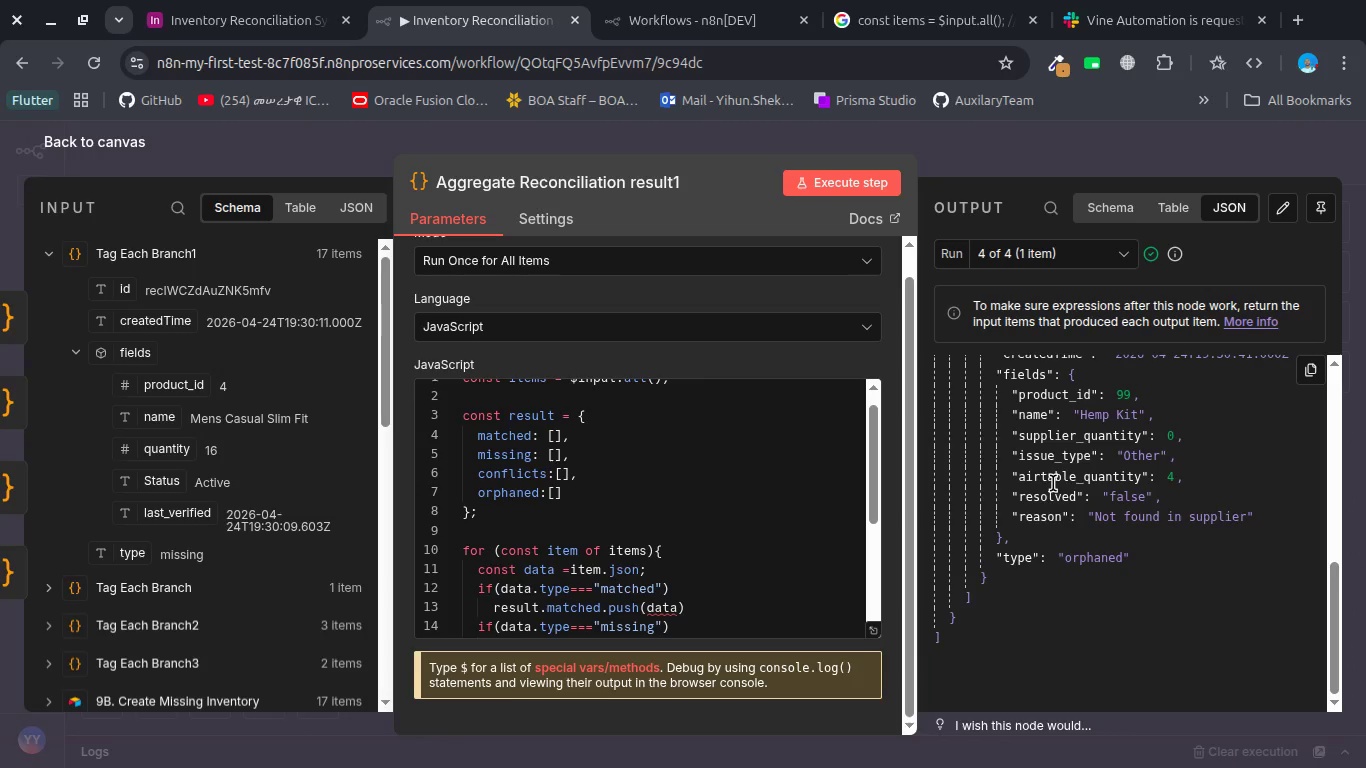 
scroll: coordinate [1053, 483], scroll_direction: up, amount: 4.0
 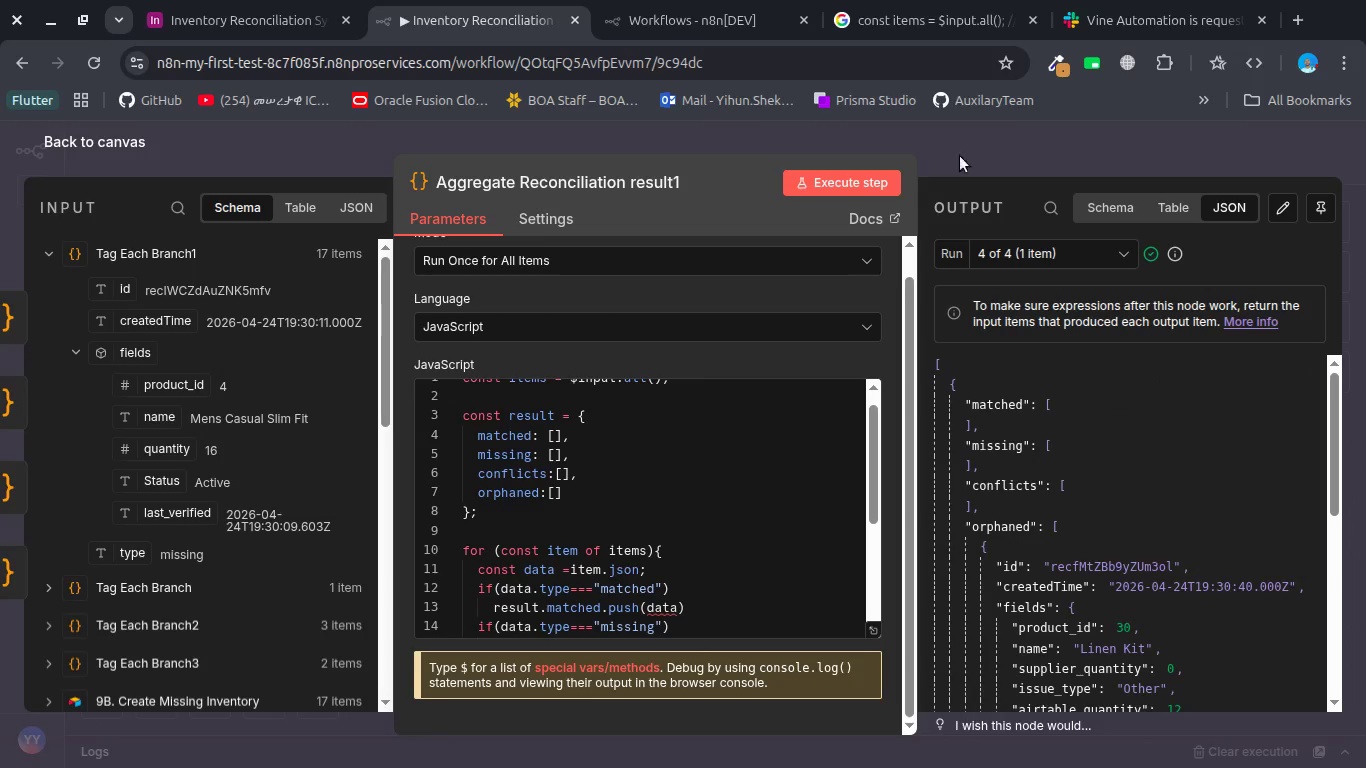 
left_click([972, 156])
 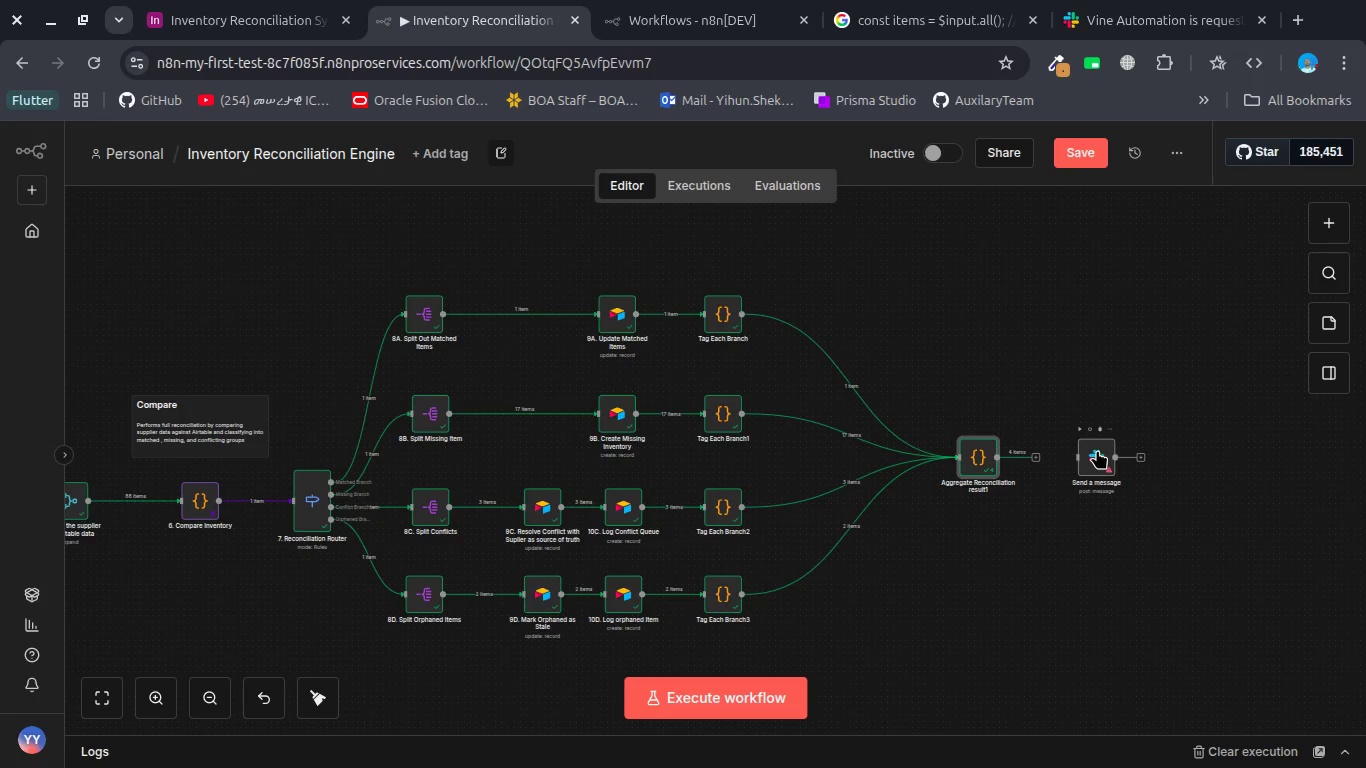 
left_click([1098, 453])
 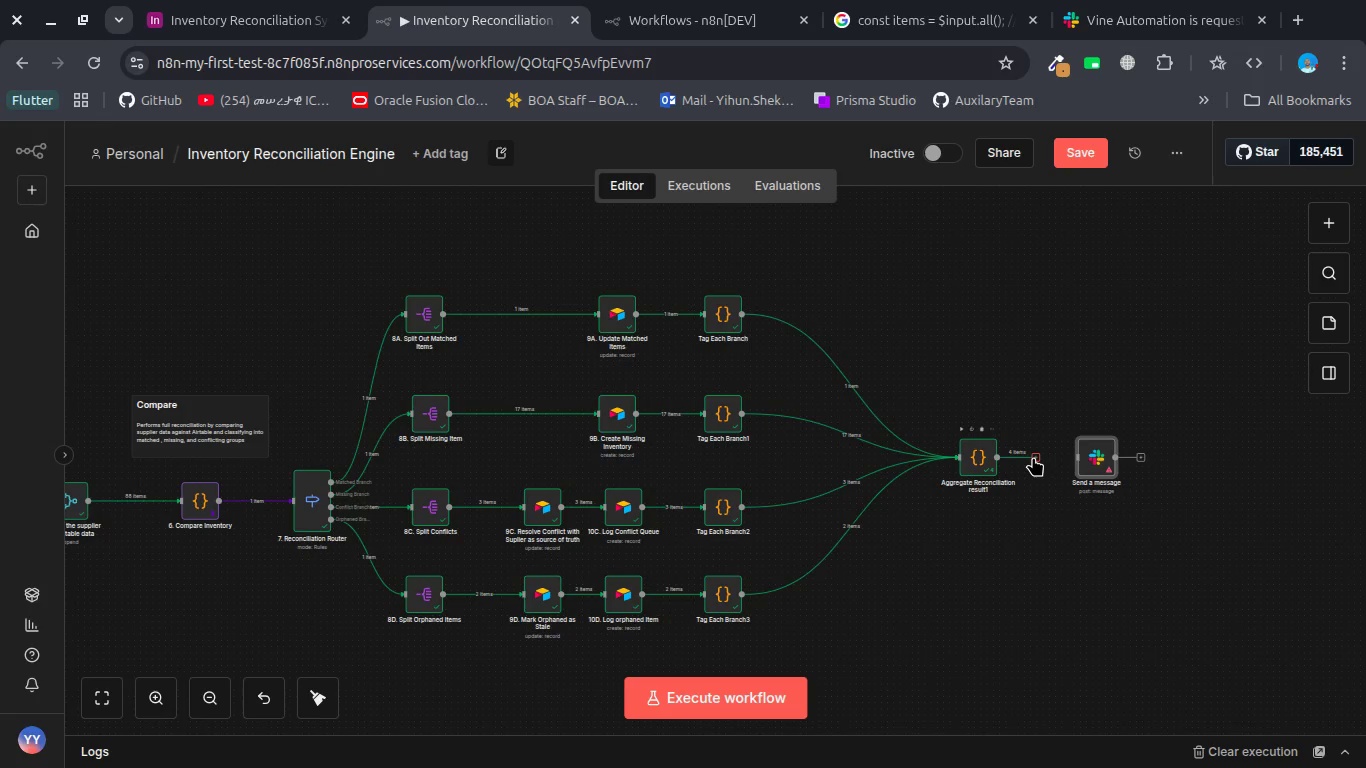 
left_click_drag(start_coordinate=[1033, 457], to_coordinate=[1077, 457])
 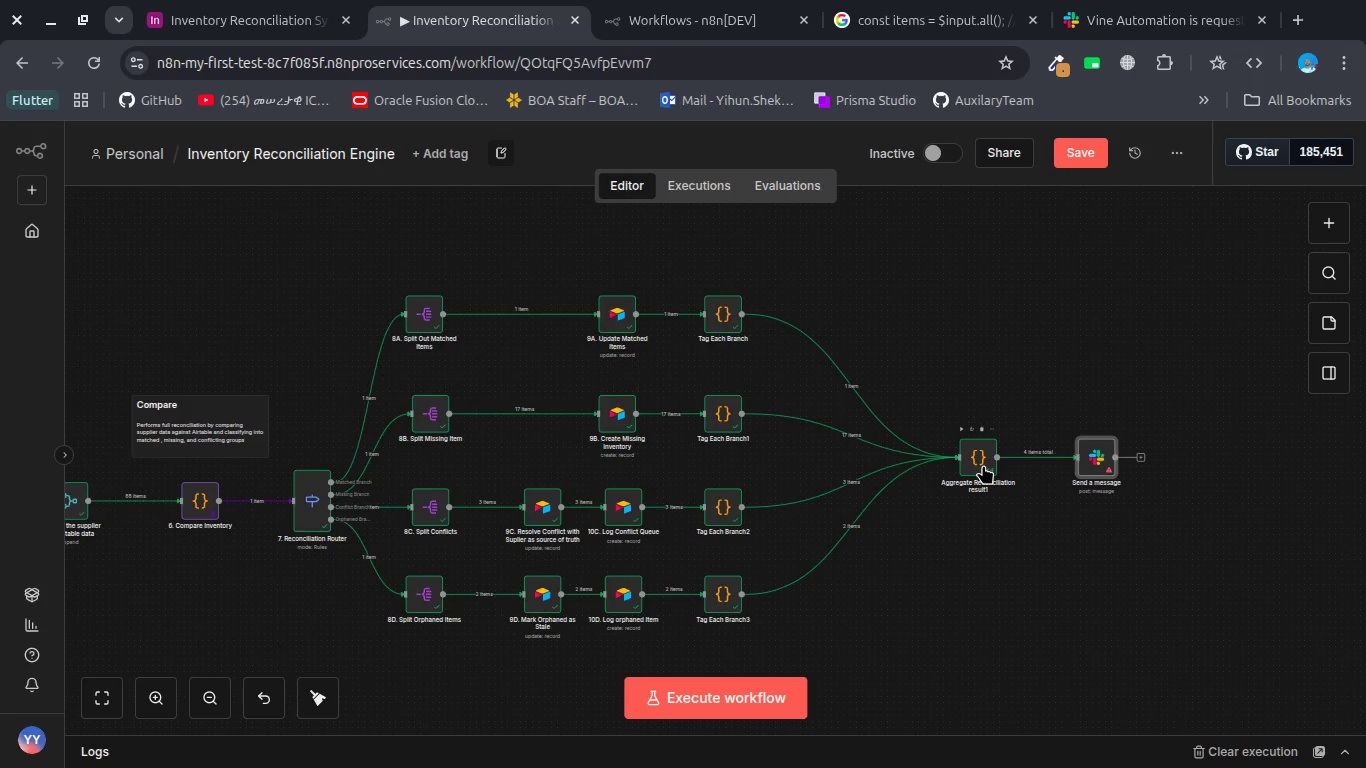 
wait(5.15)
 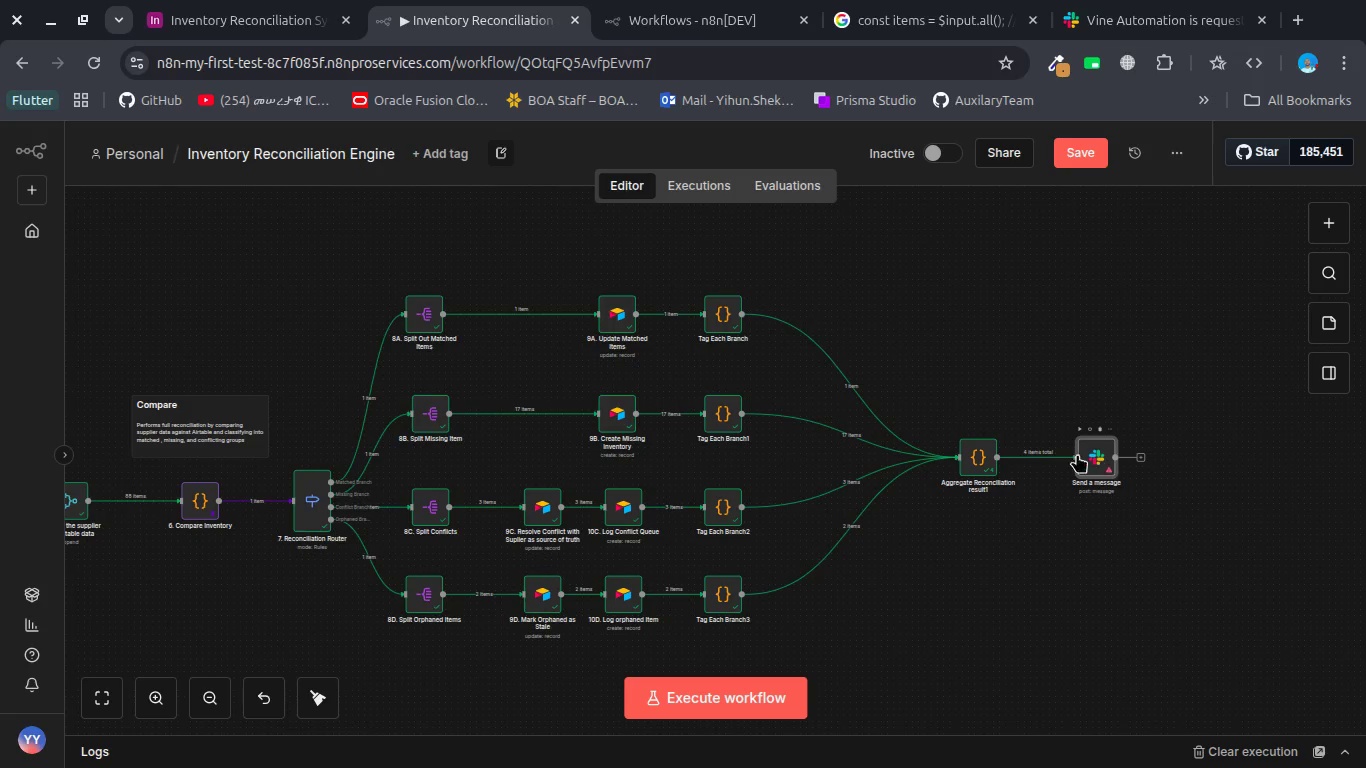 
left_click([987, 557])
 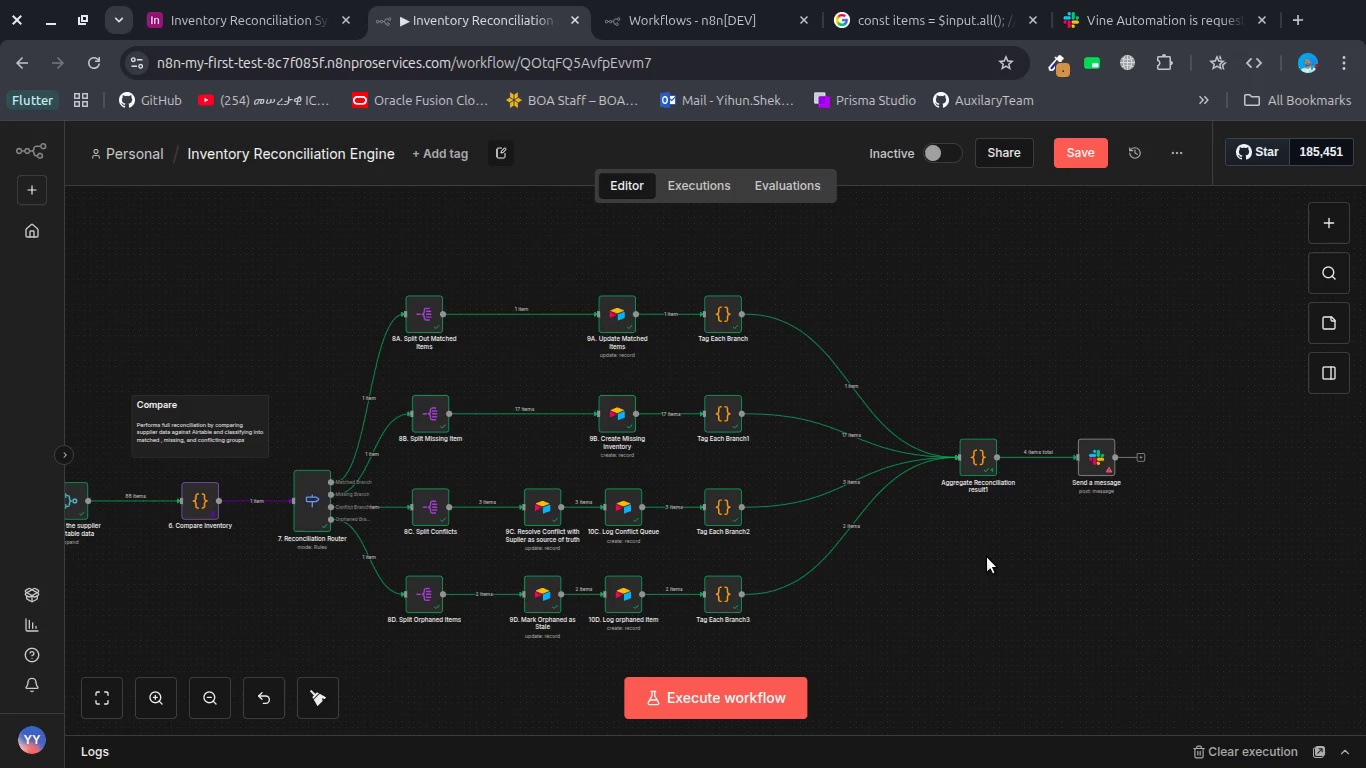 
wait(97.84)
 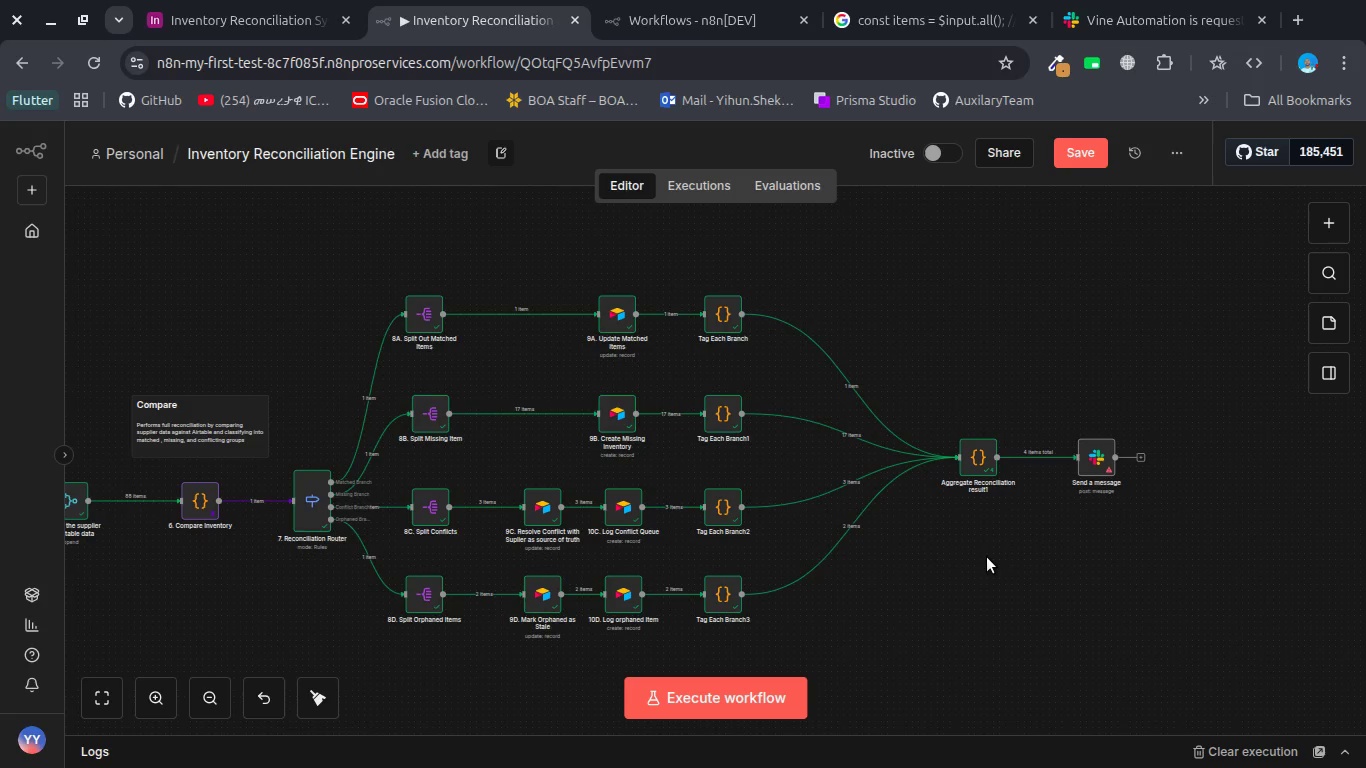 
double_click([975, 459])
 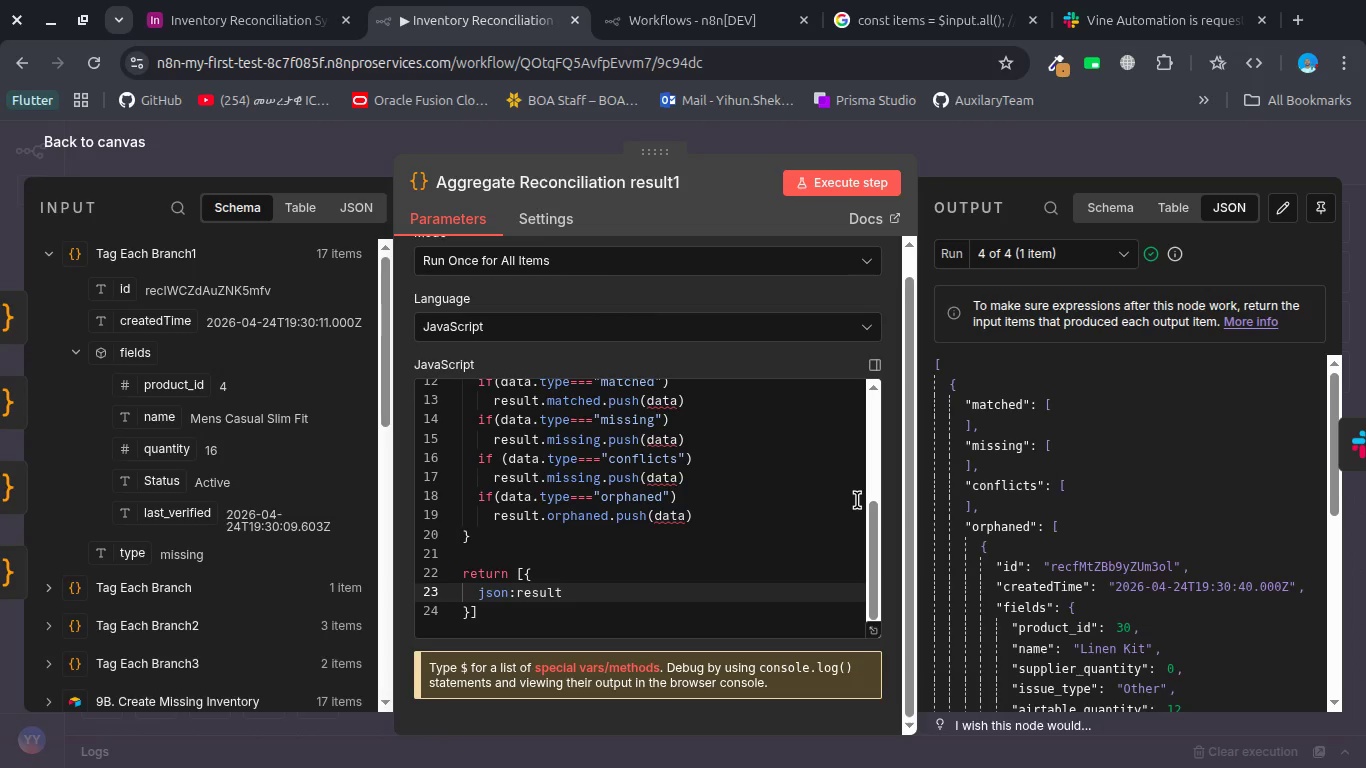 
wait(10.93)
 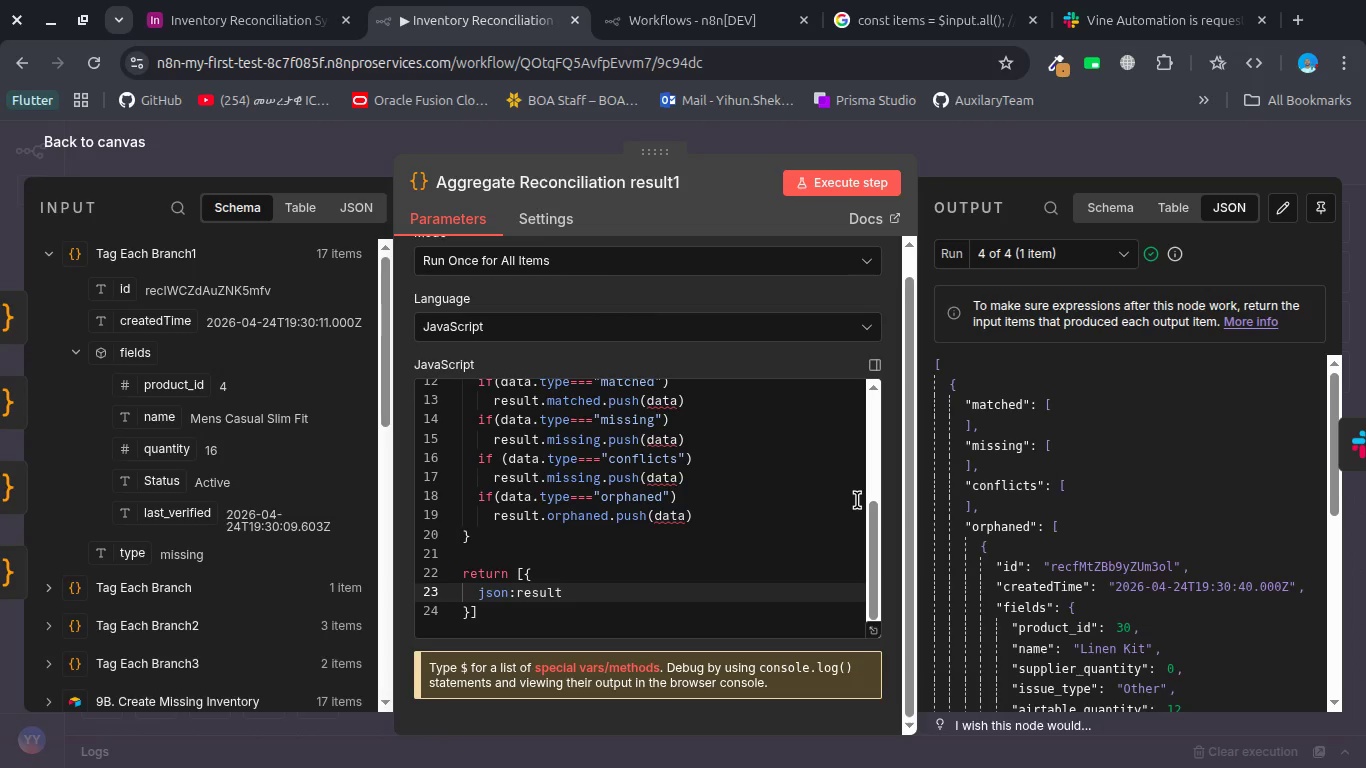 
double_click([539, 590])
 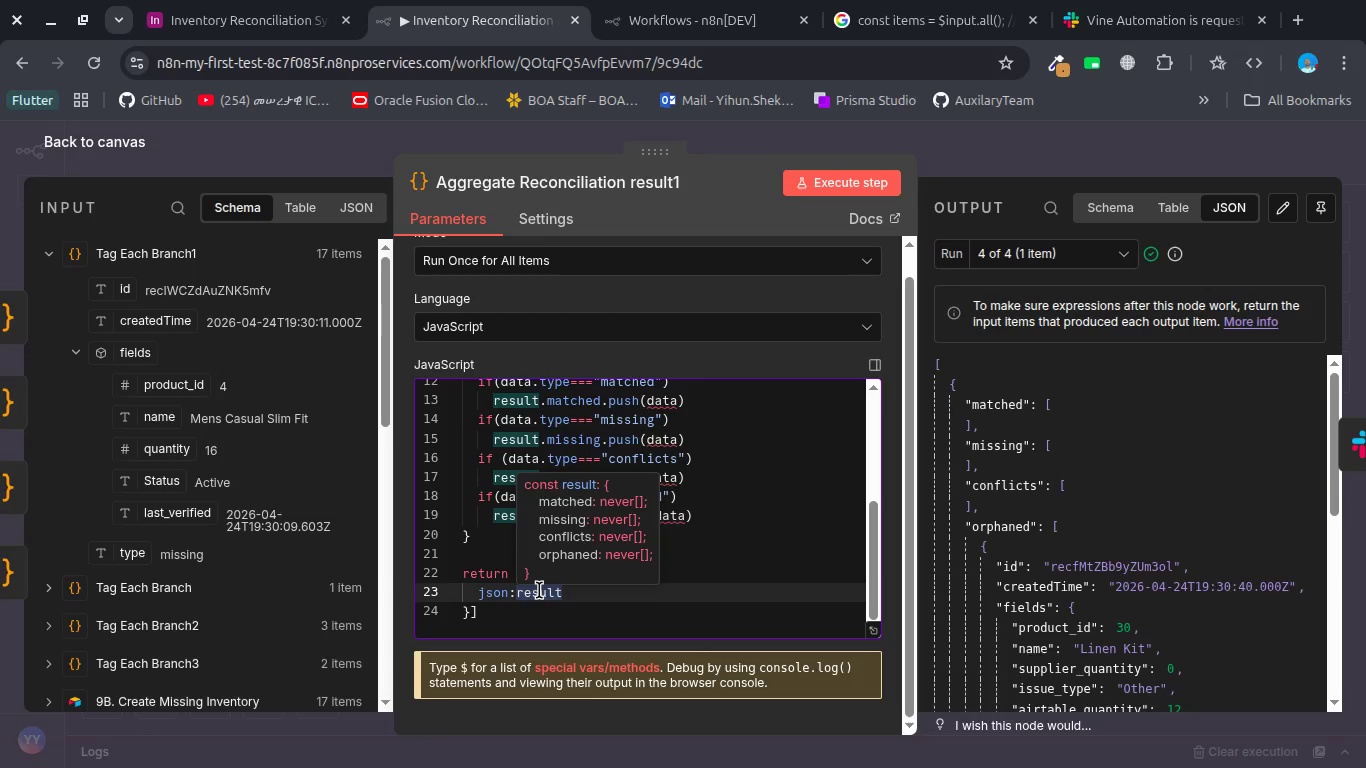 
key(Backspace)
 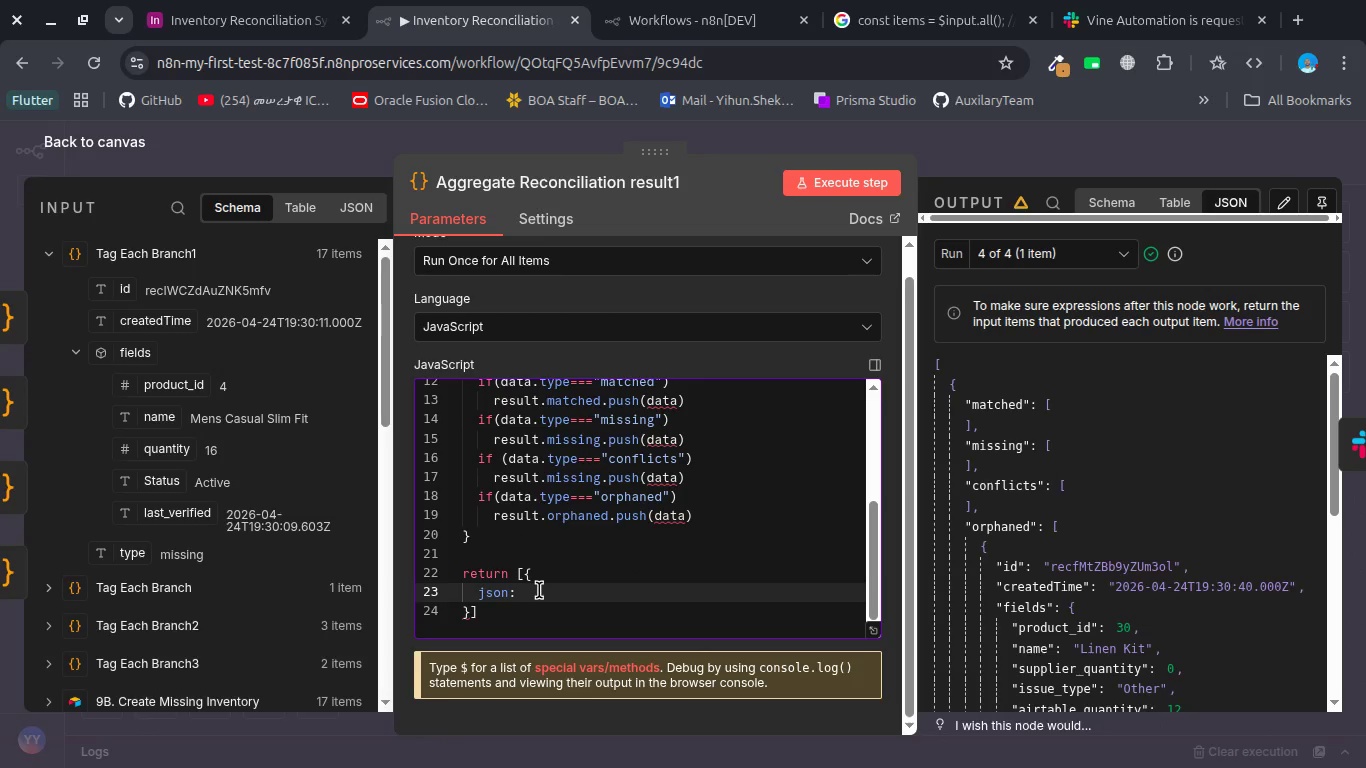 
key(Shift+BracketLeft)
 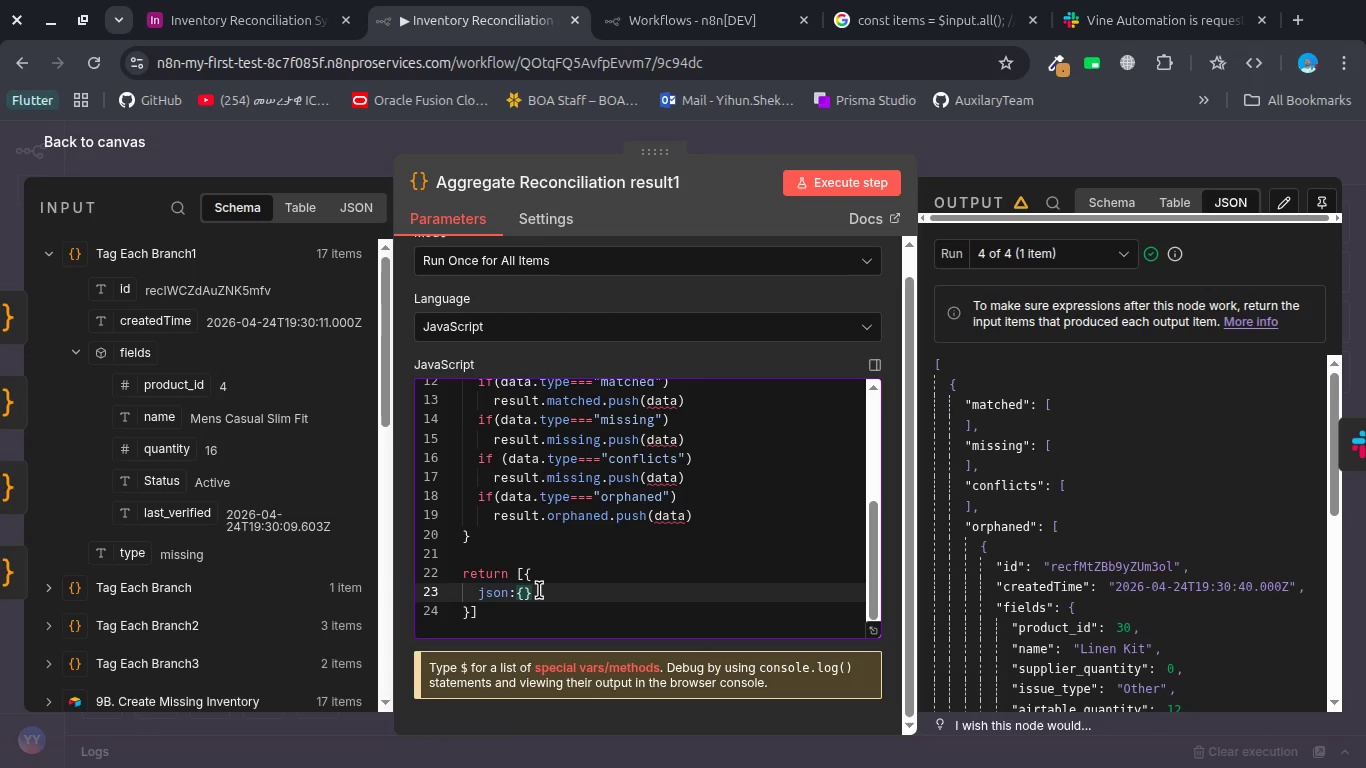 
key(Enter)
 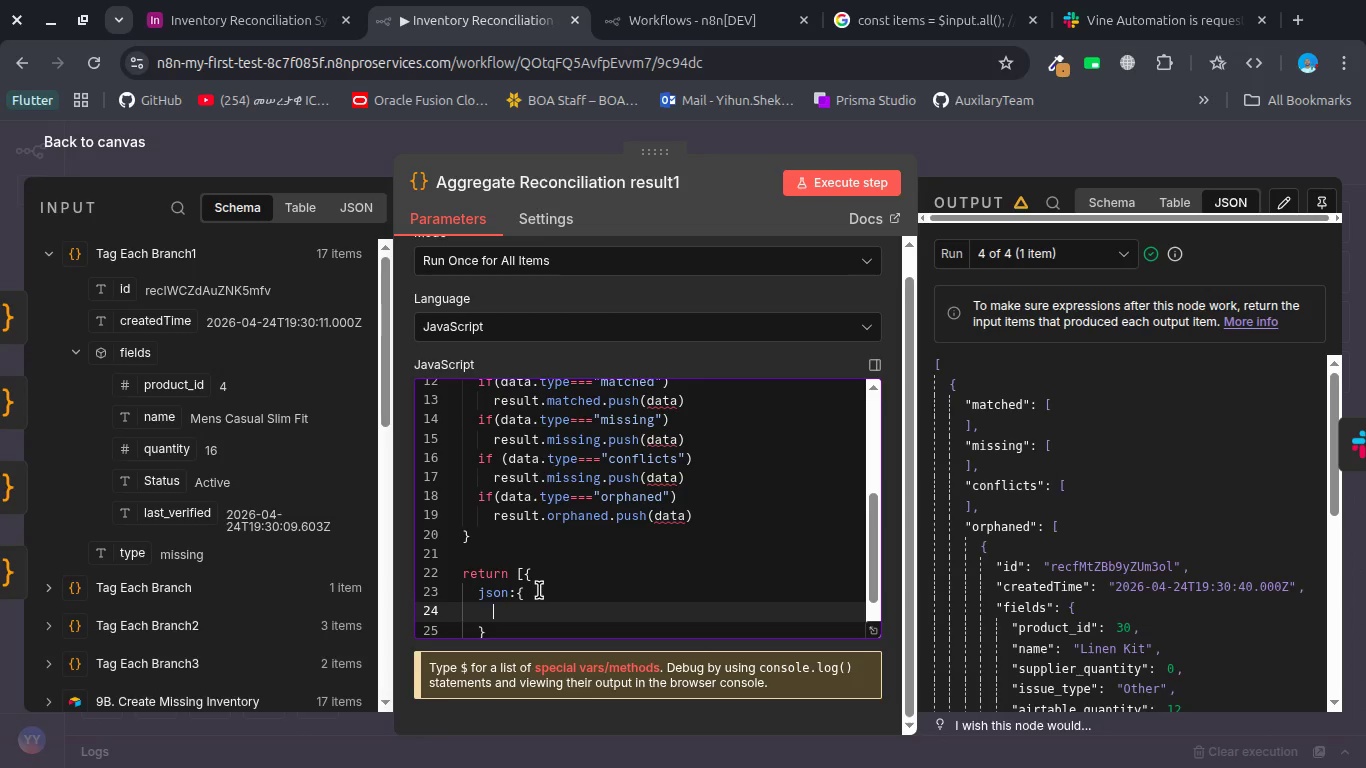 
wait(5.19)
 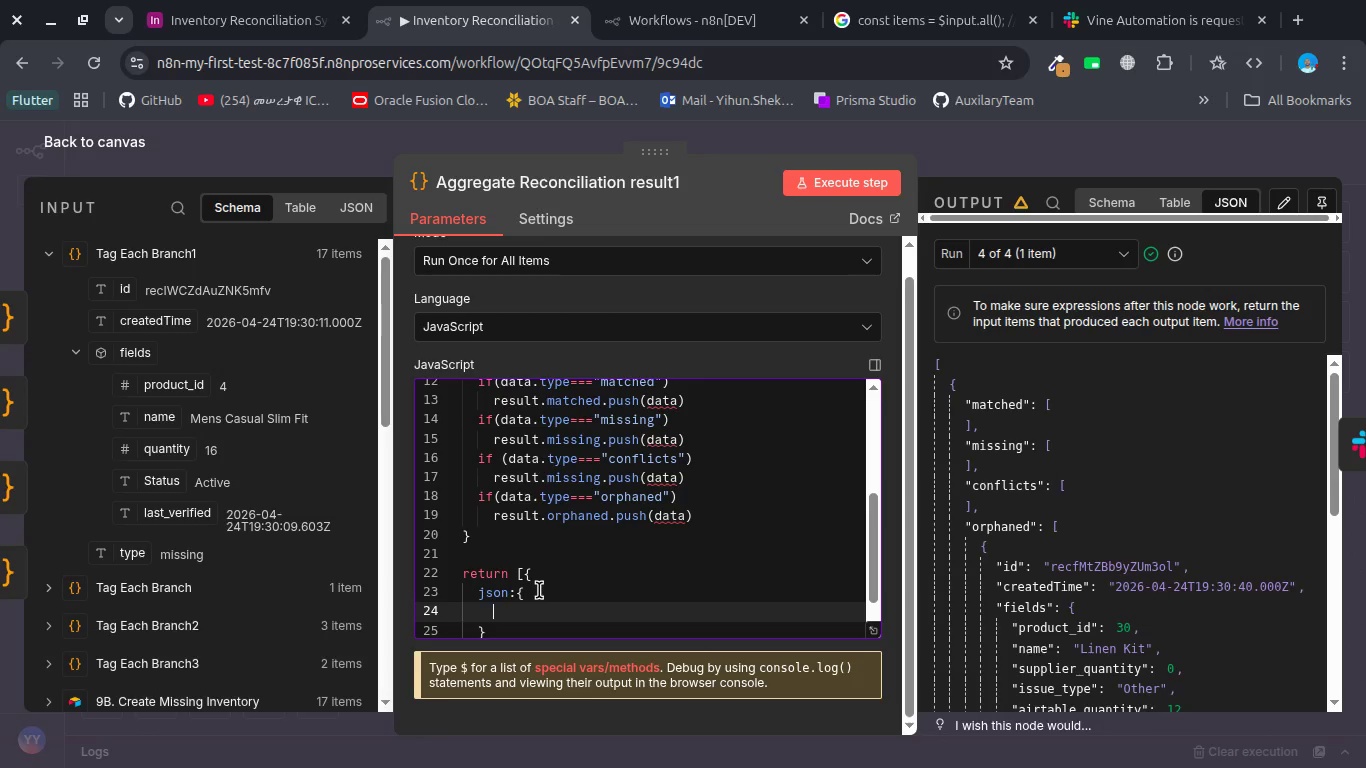 
type(type: summary,)
 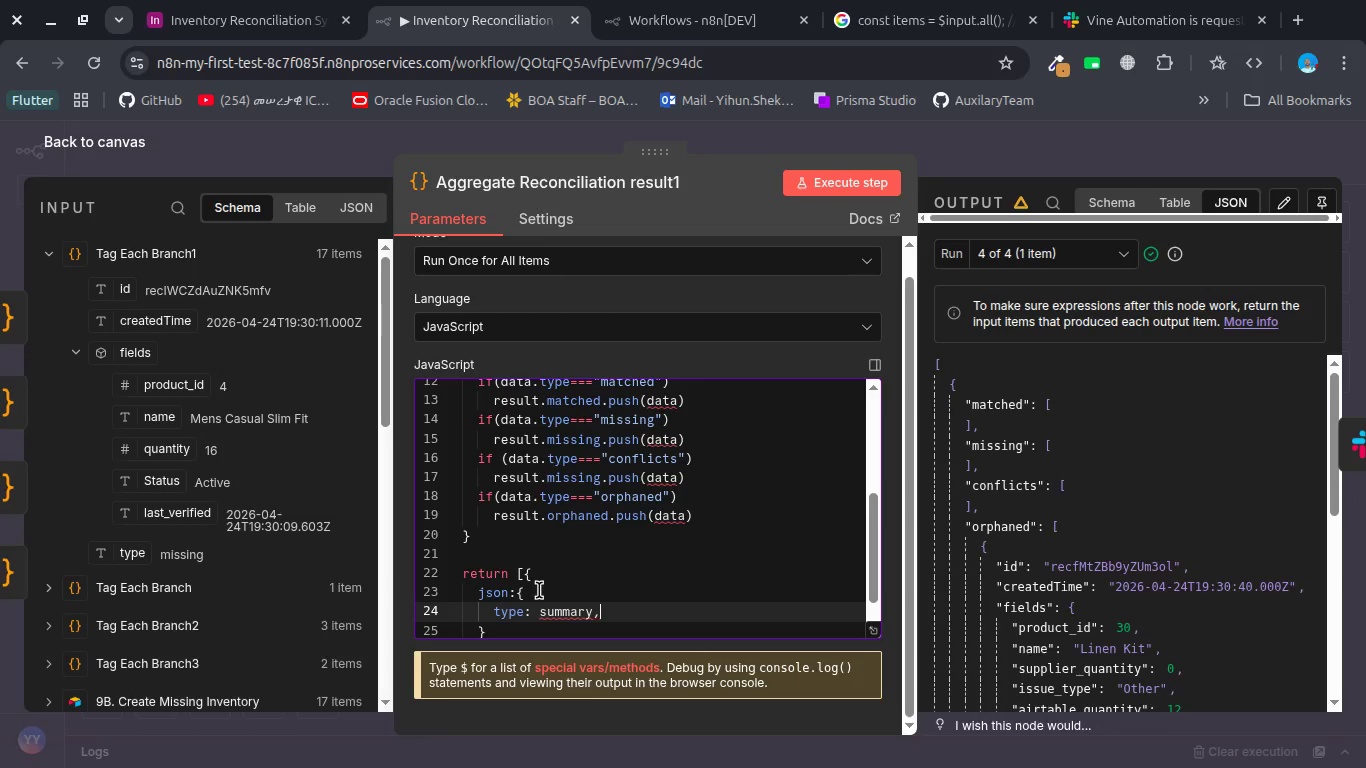 
key(Enter)
 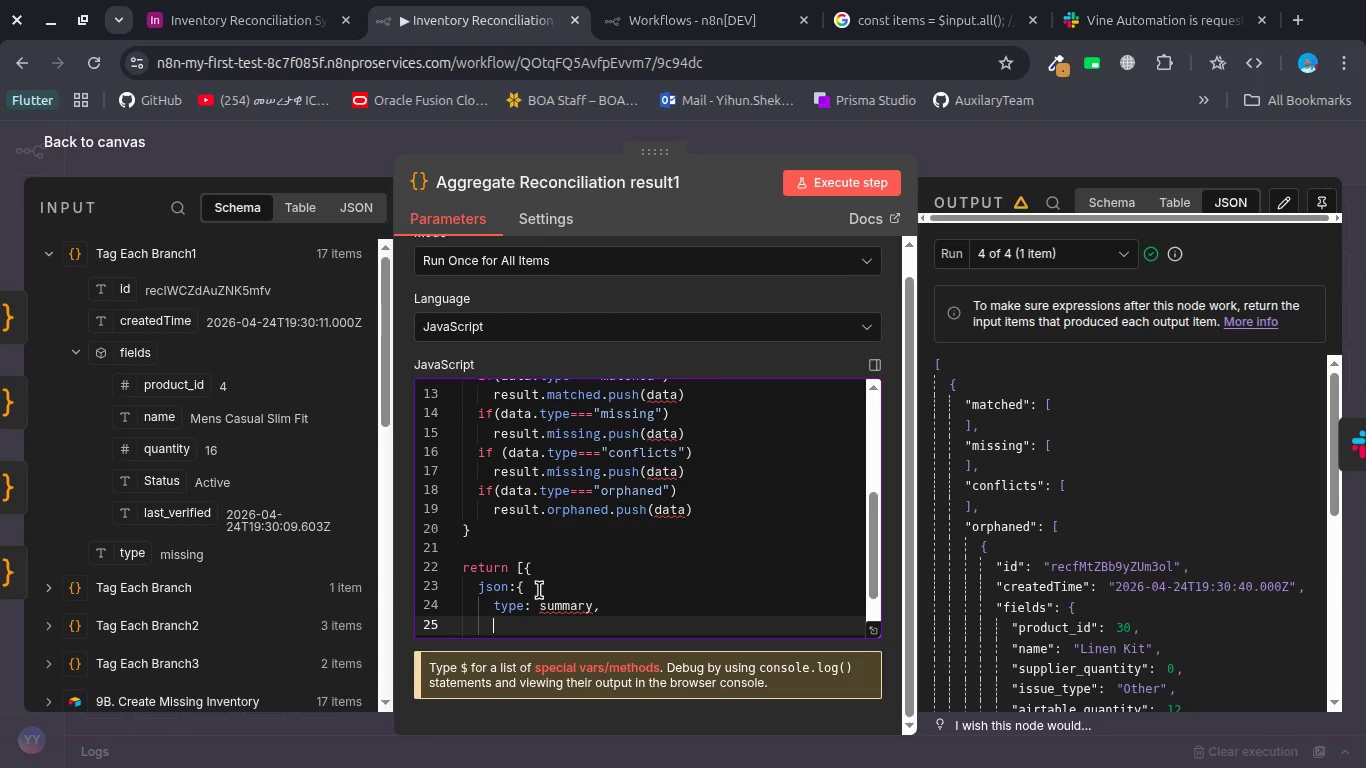 
key(Control+Z)
 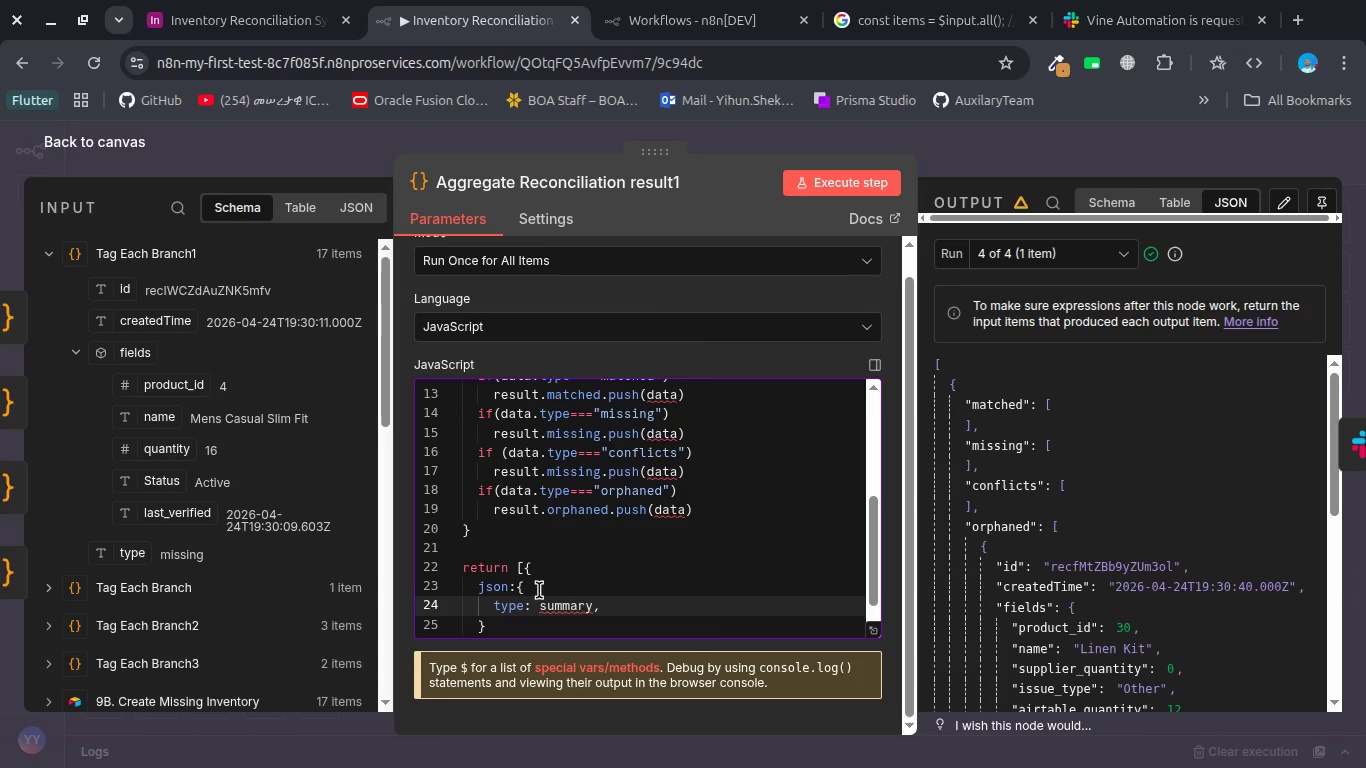 
wait(9.66)
 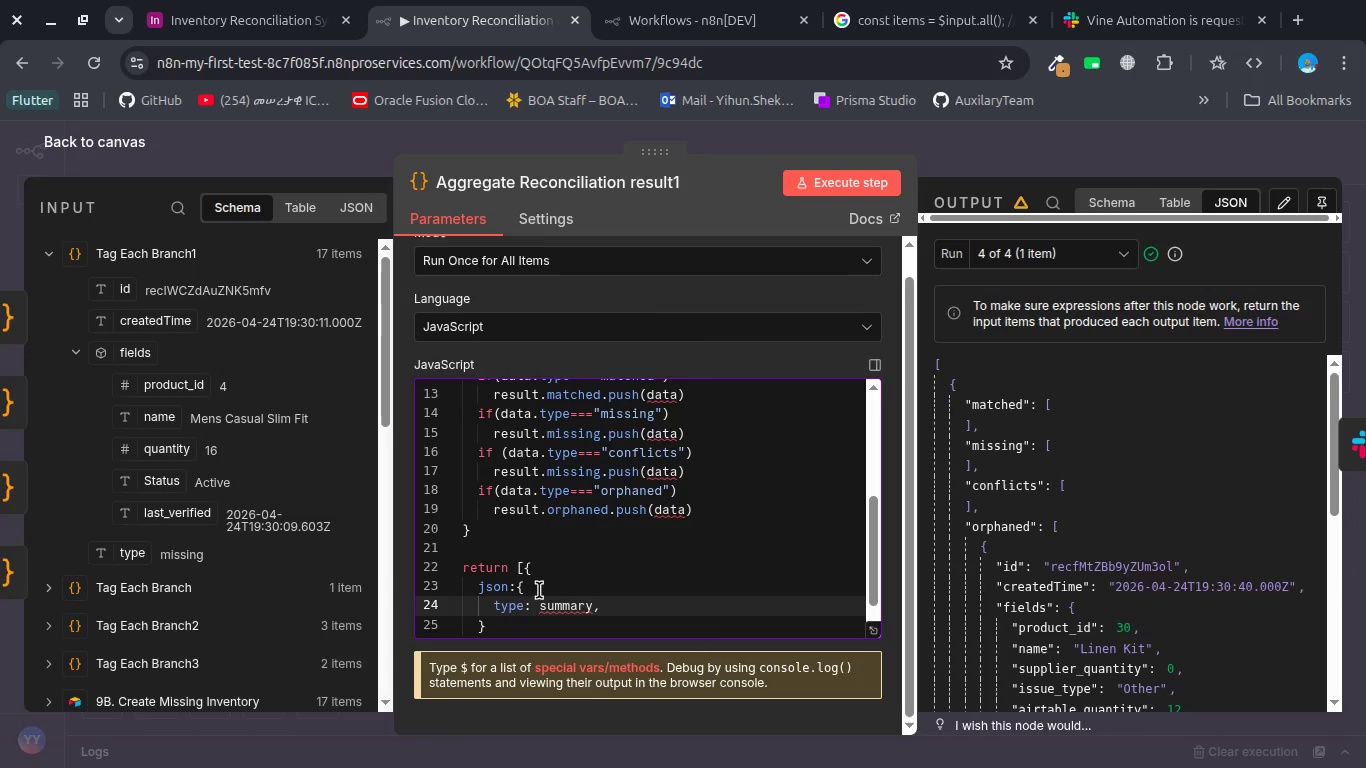 
key(Enter)
 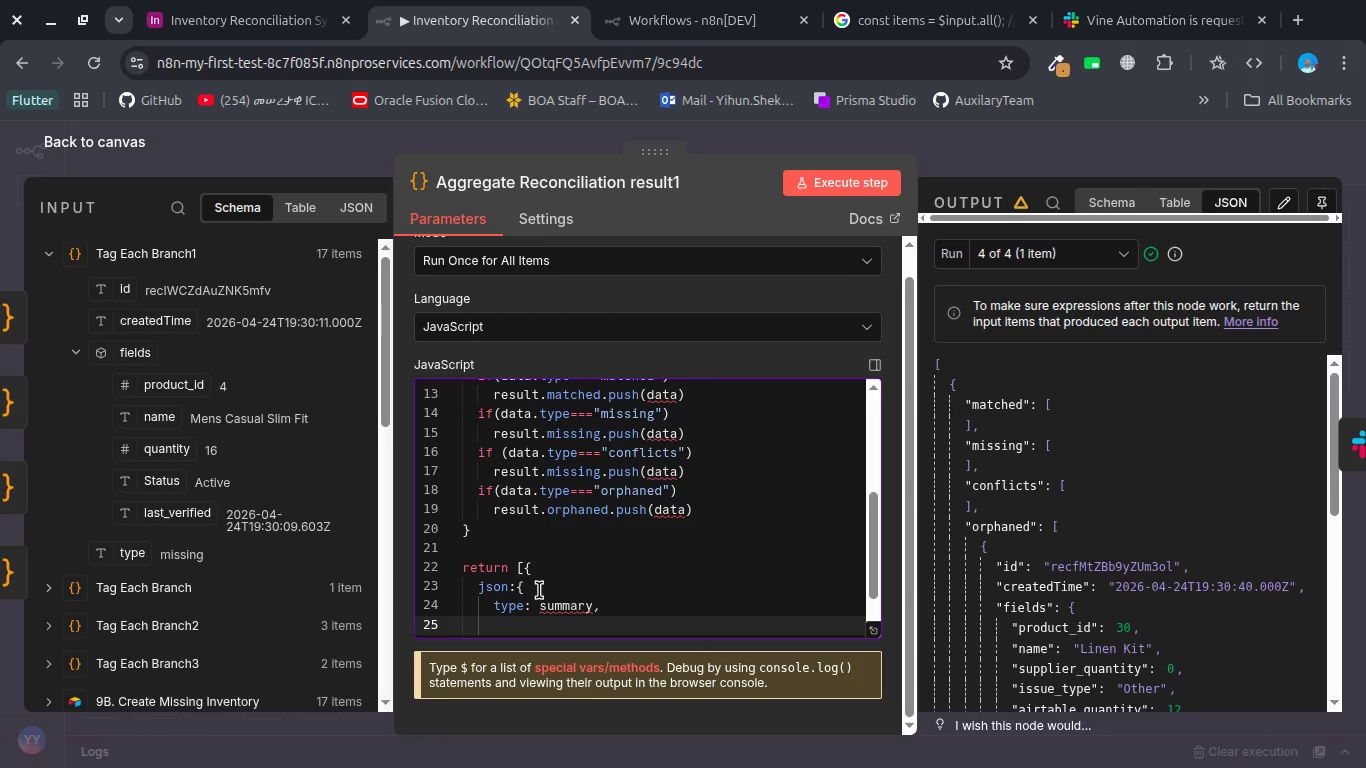 
key(Backspace)
type(ma)
key(Backspace)
key(Backspace)
key(Backspace)
 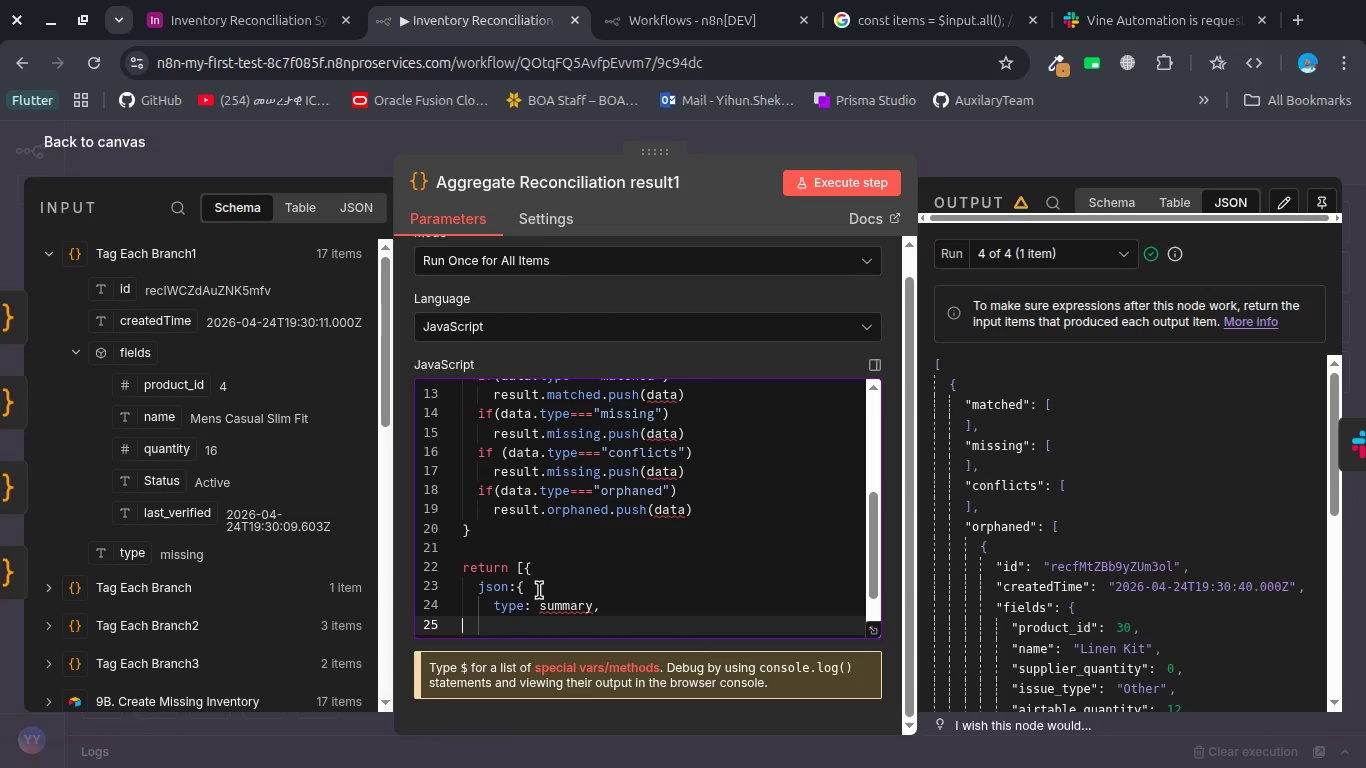 
key(Enter)
 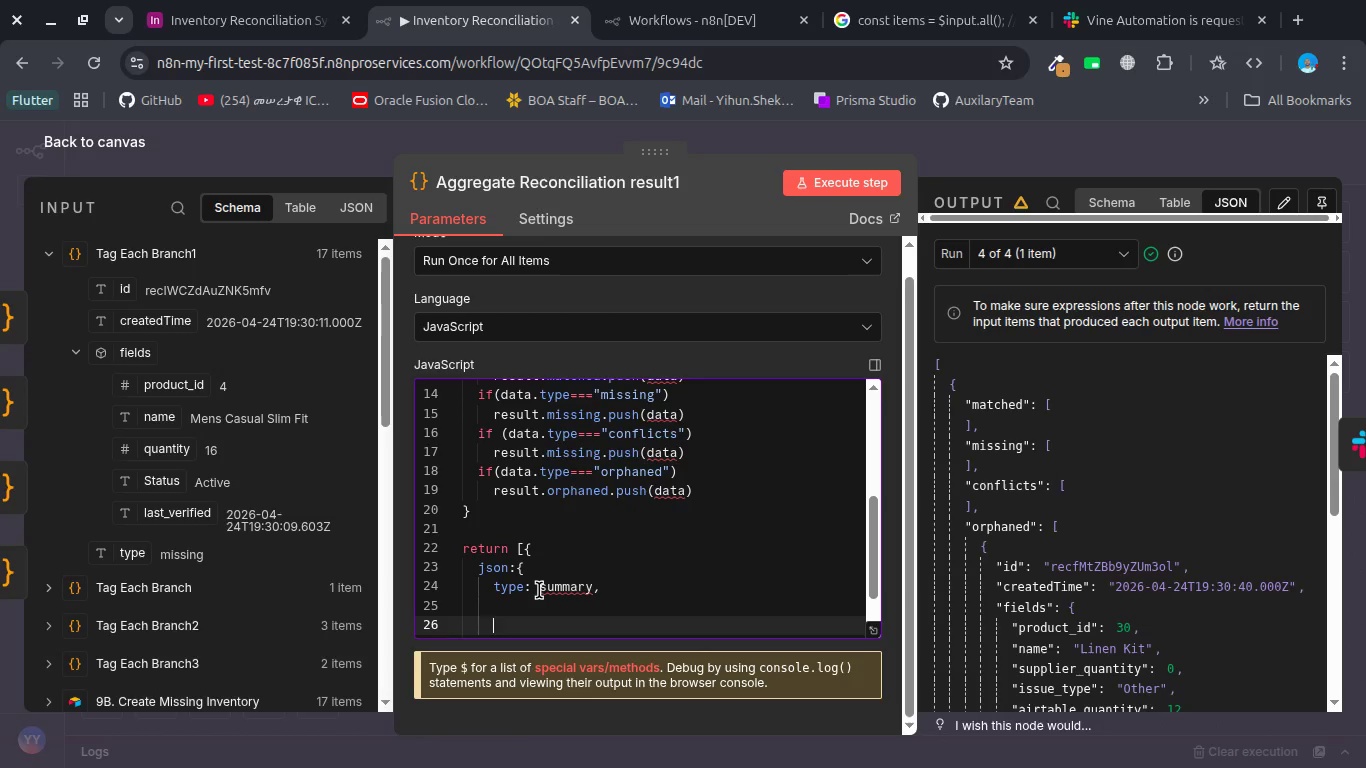 
key(Backspace)
 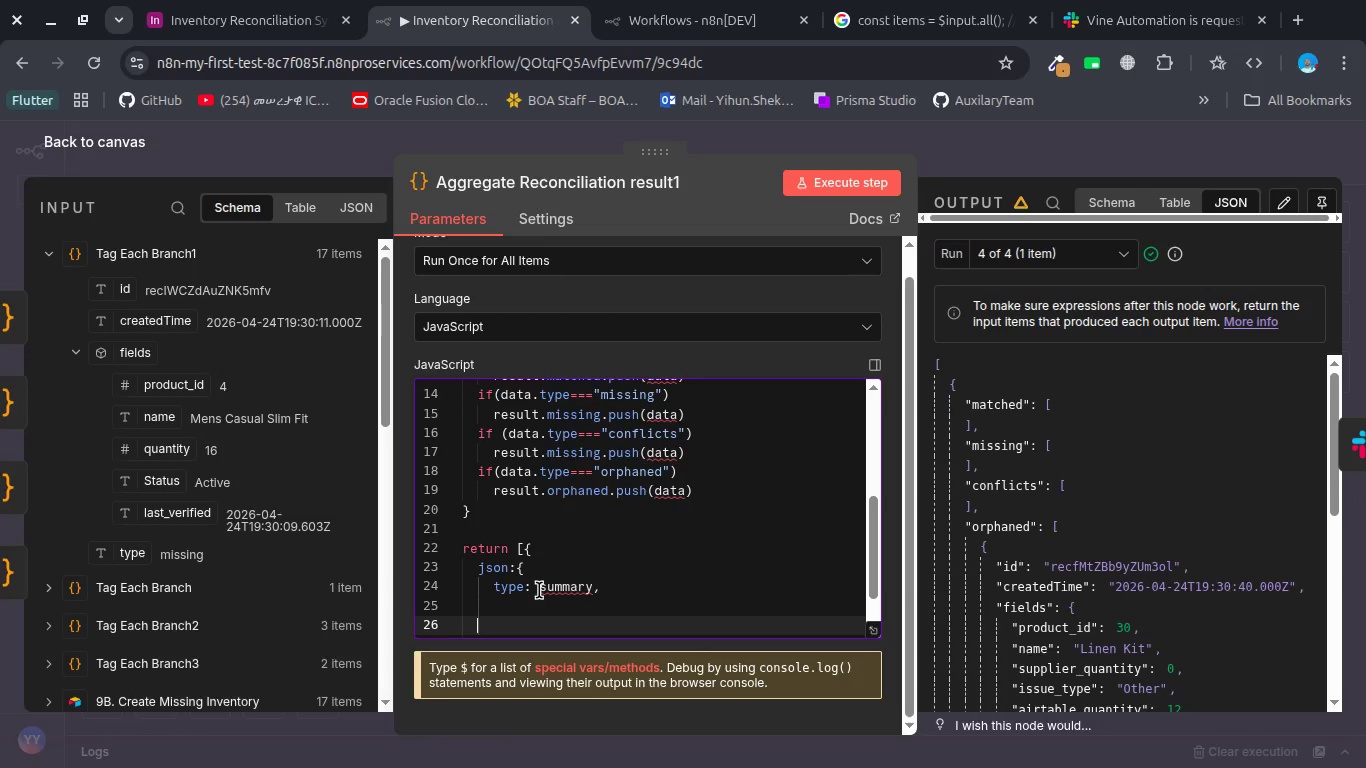 
key(Backspace)
 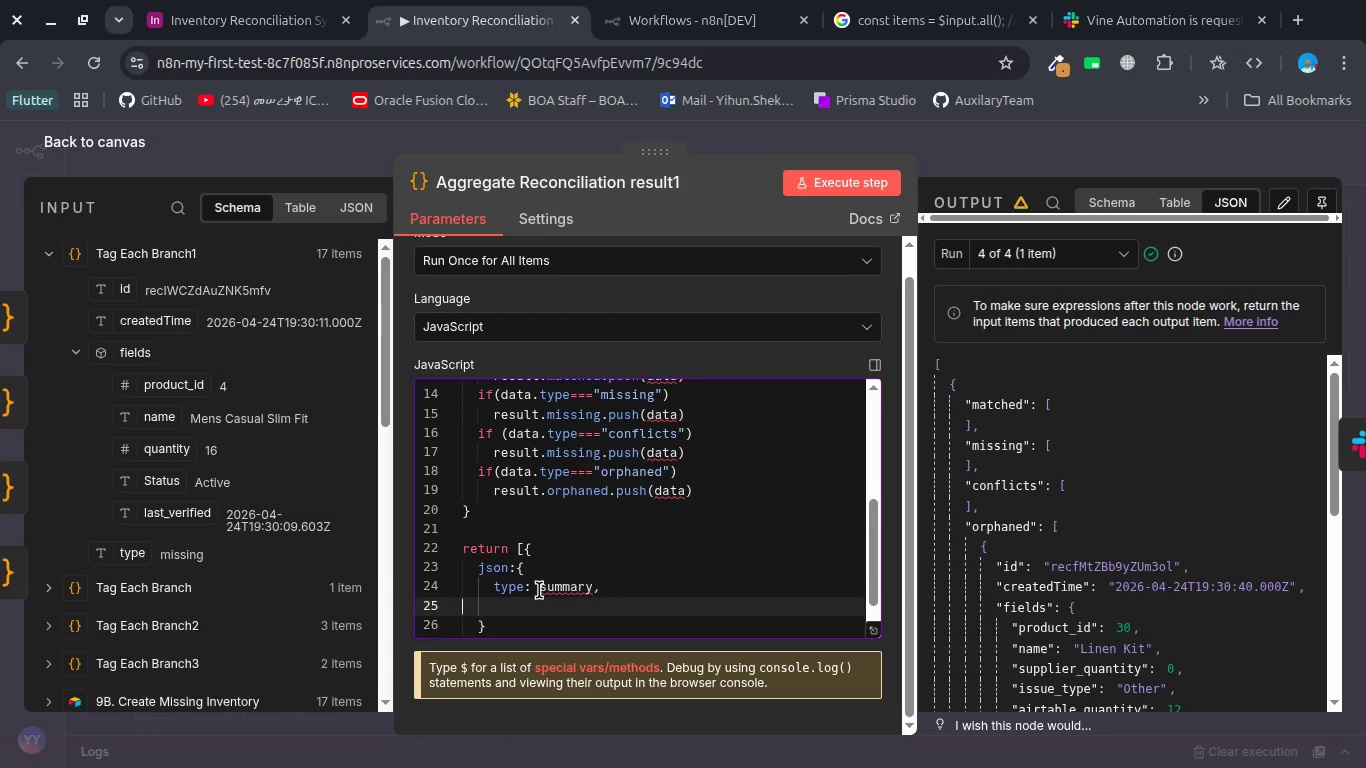 
key(Backspace)
 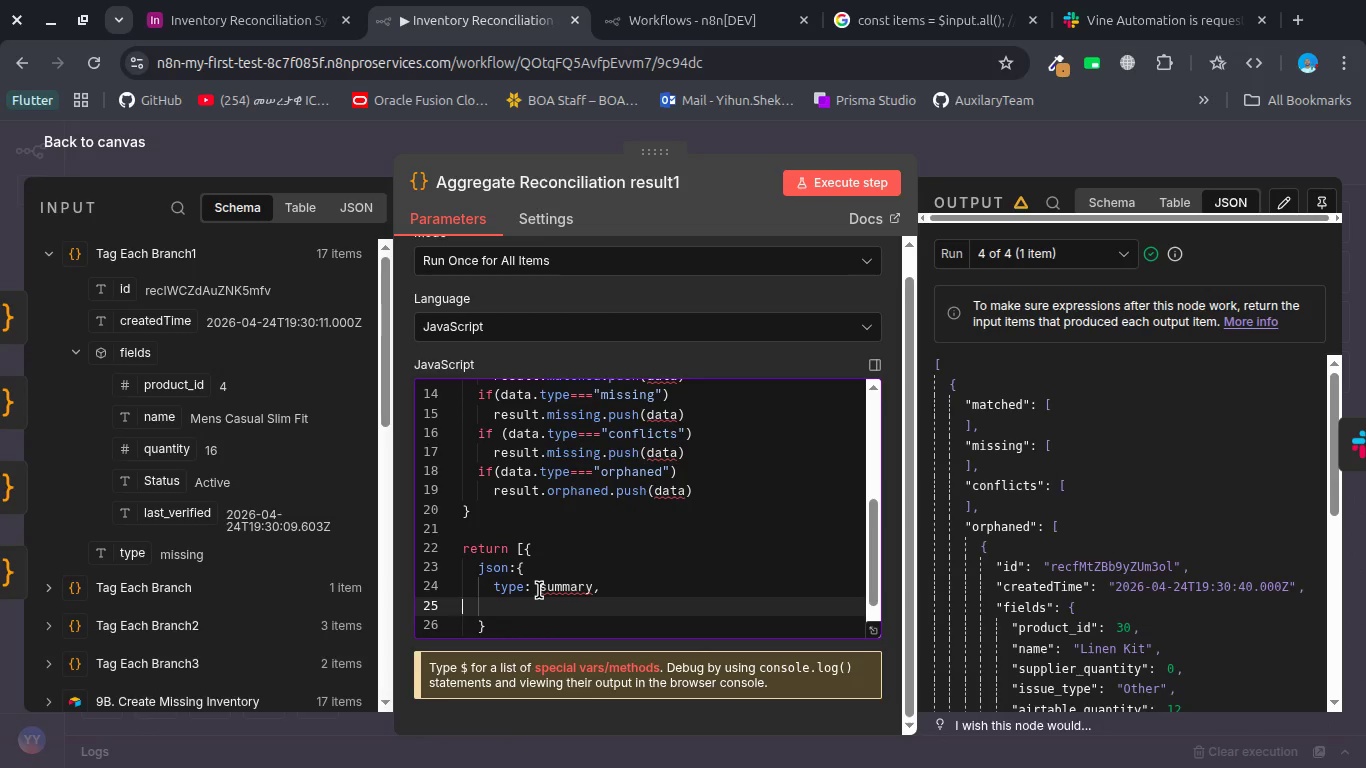 
key(Backspace)
 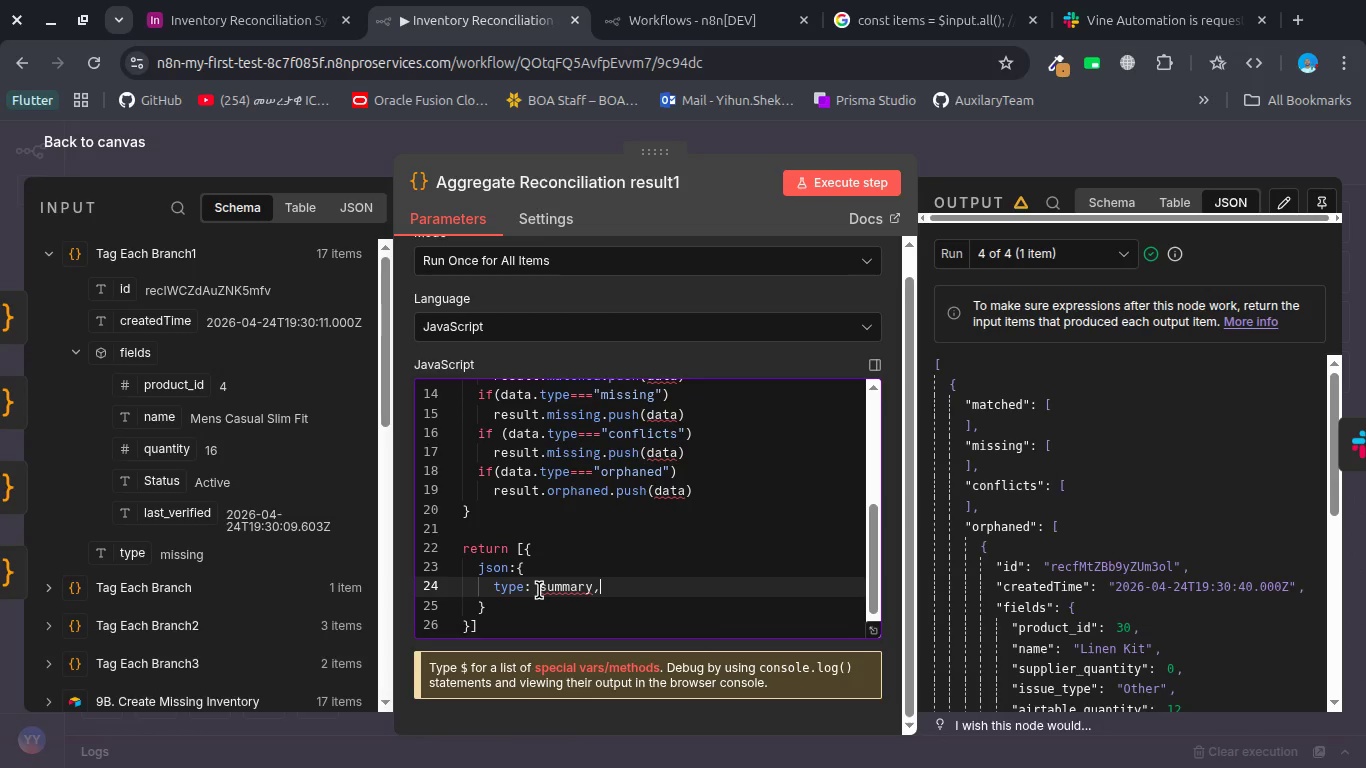 
key(Enter)
 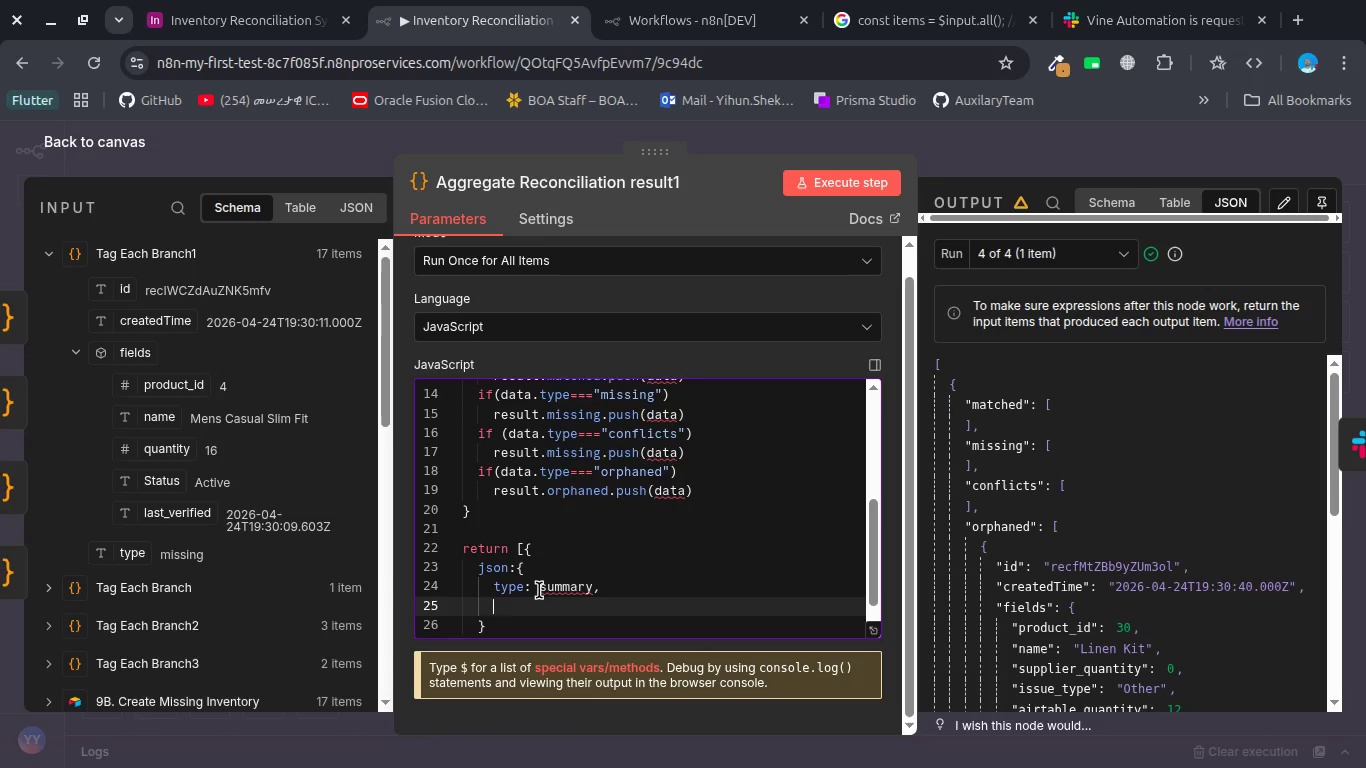 
type(matched:fre)
key(Backspace)
key(Backspace)
key(Backspace)
type(trd)
key(Backspace)
key(Backspace)
key(Backspace)
type(resul)
 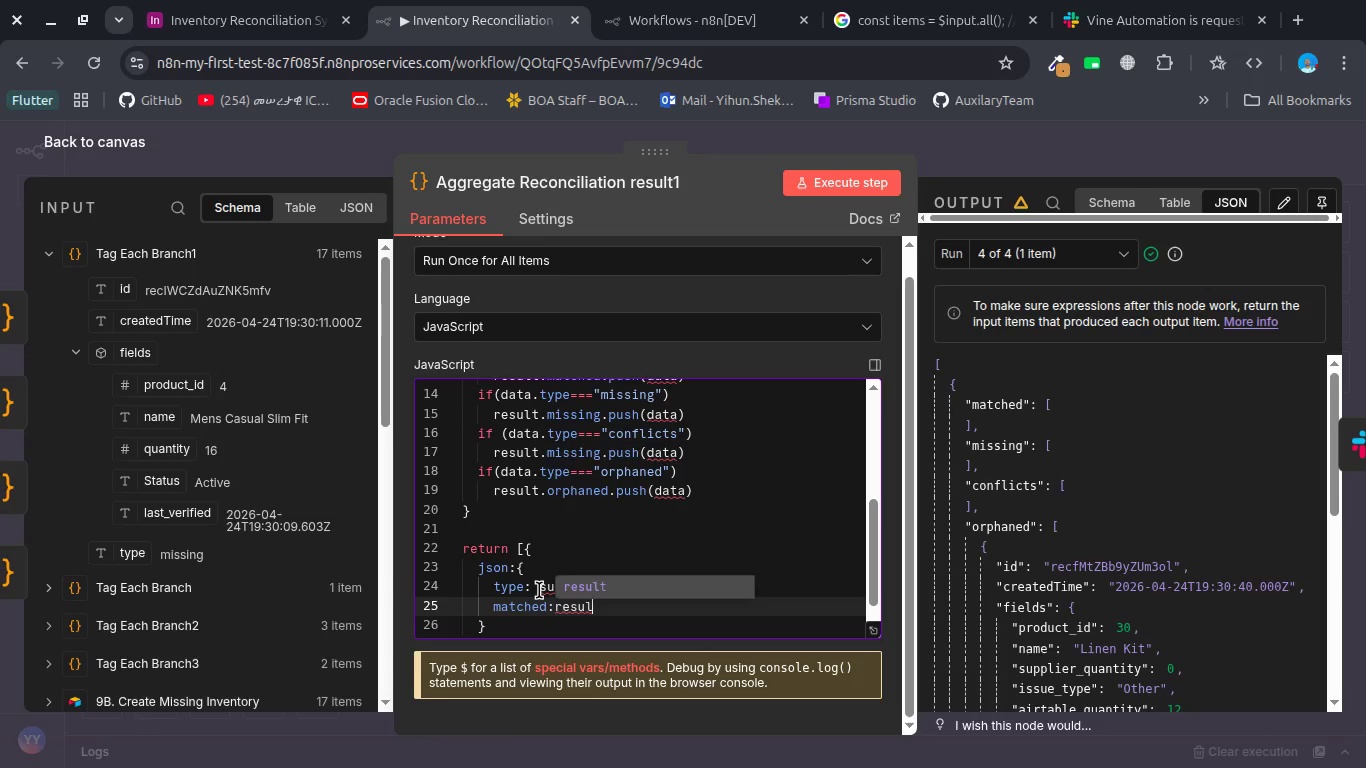 
key(Enter)
 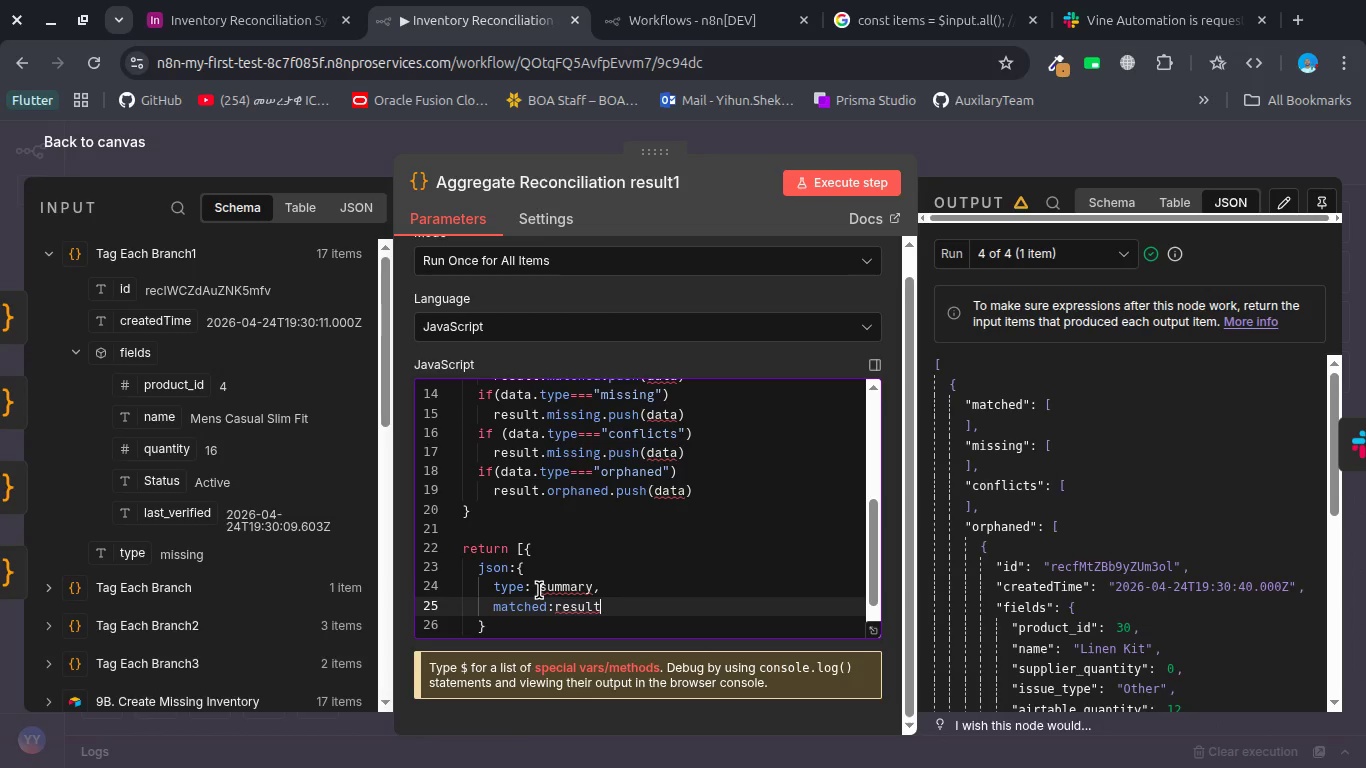 
type(.ma)
 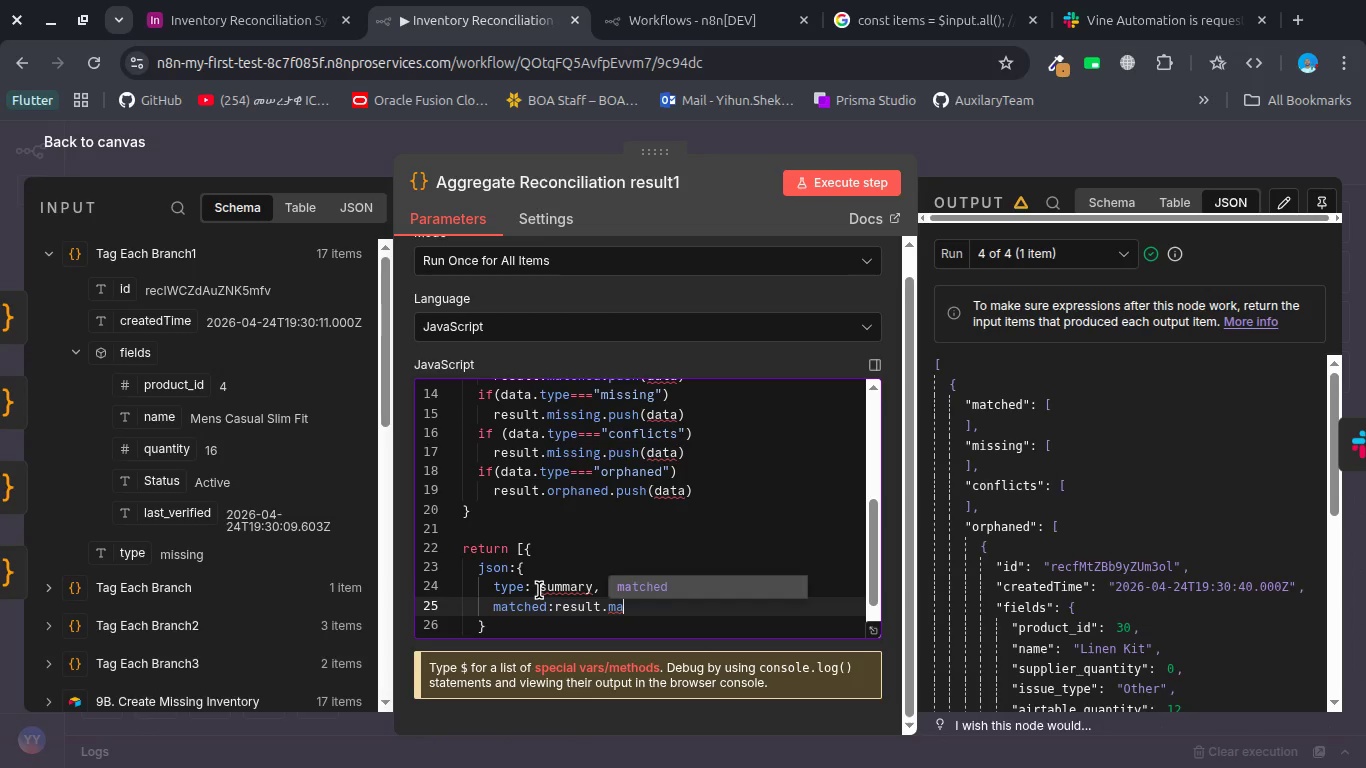 
key(Enter)
 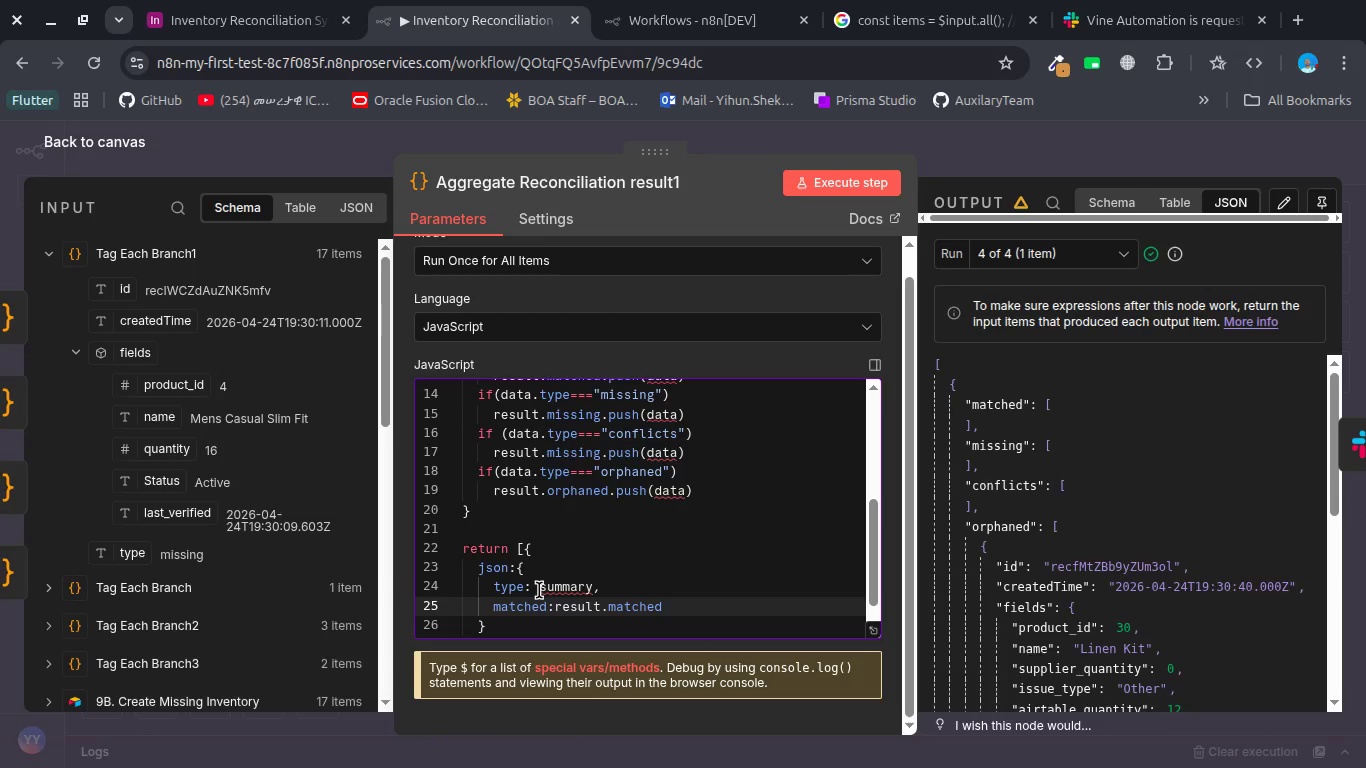 
key(M)
 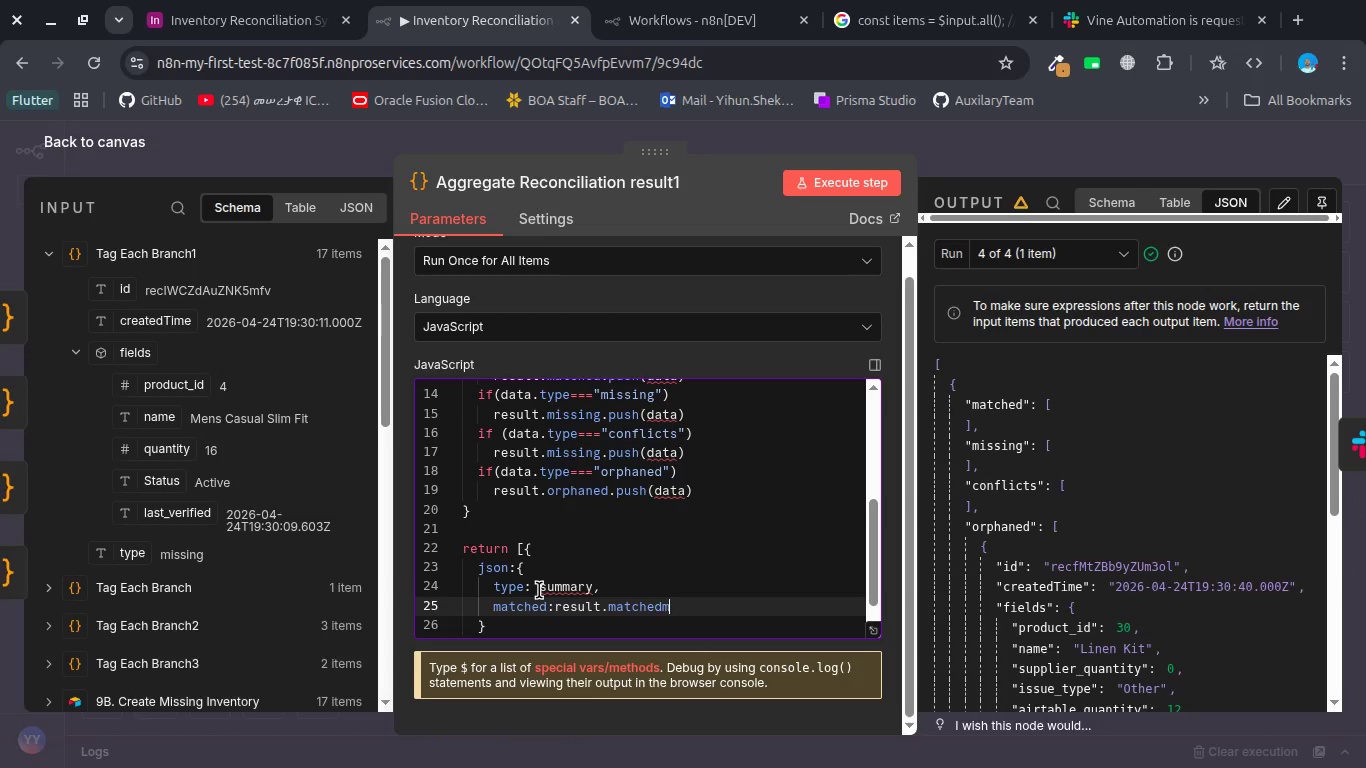 
key(Backspace)
 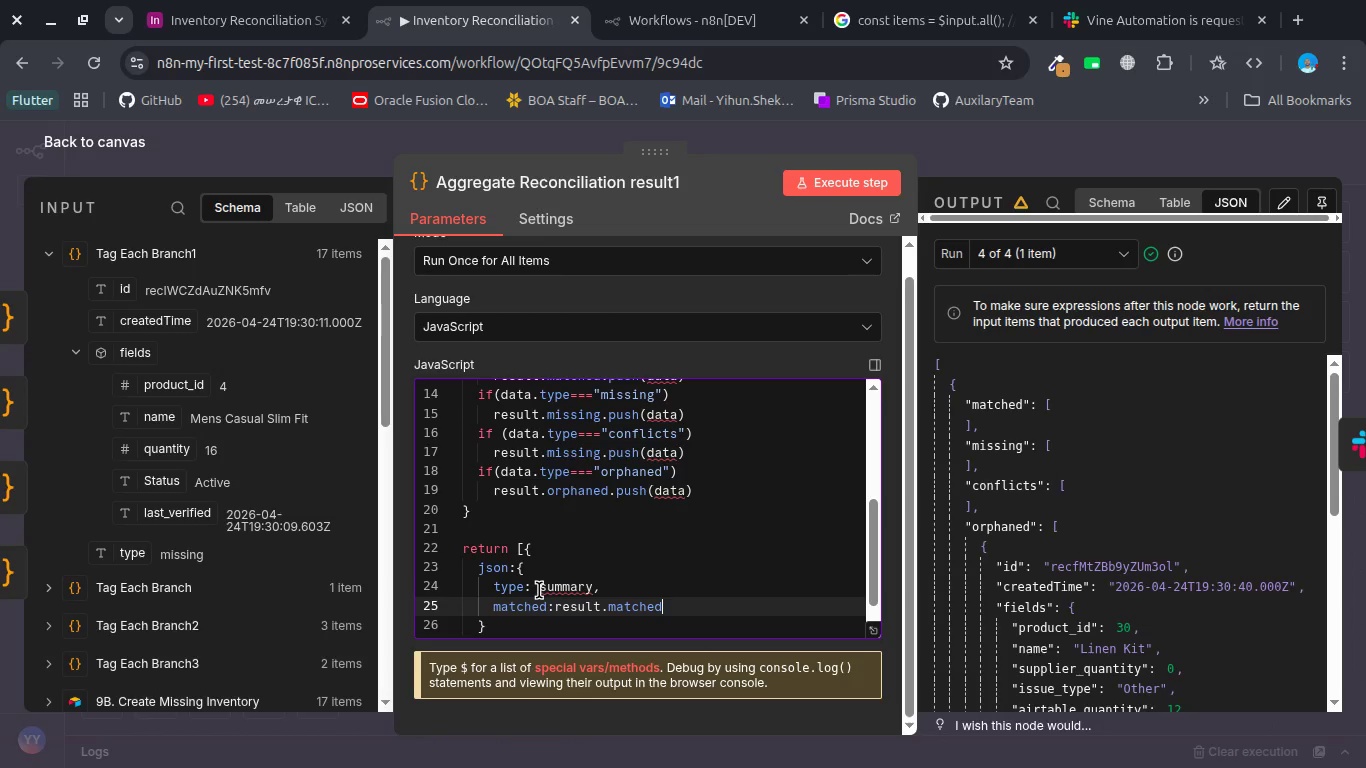 
key(Comma)
 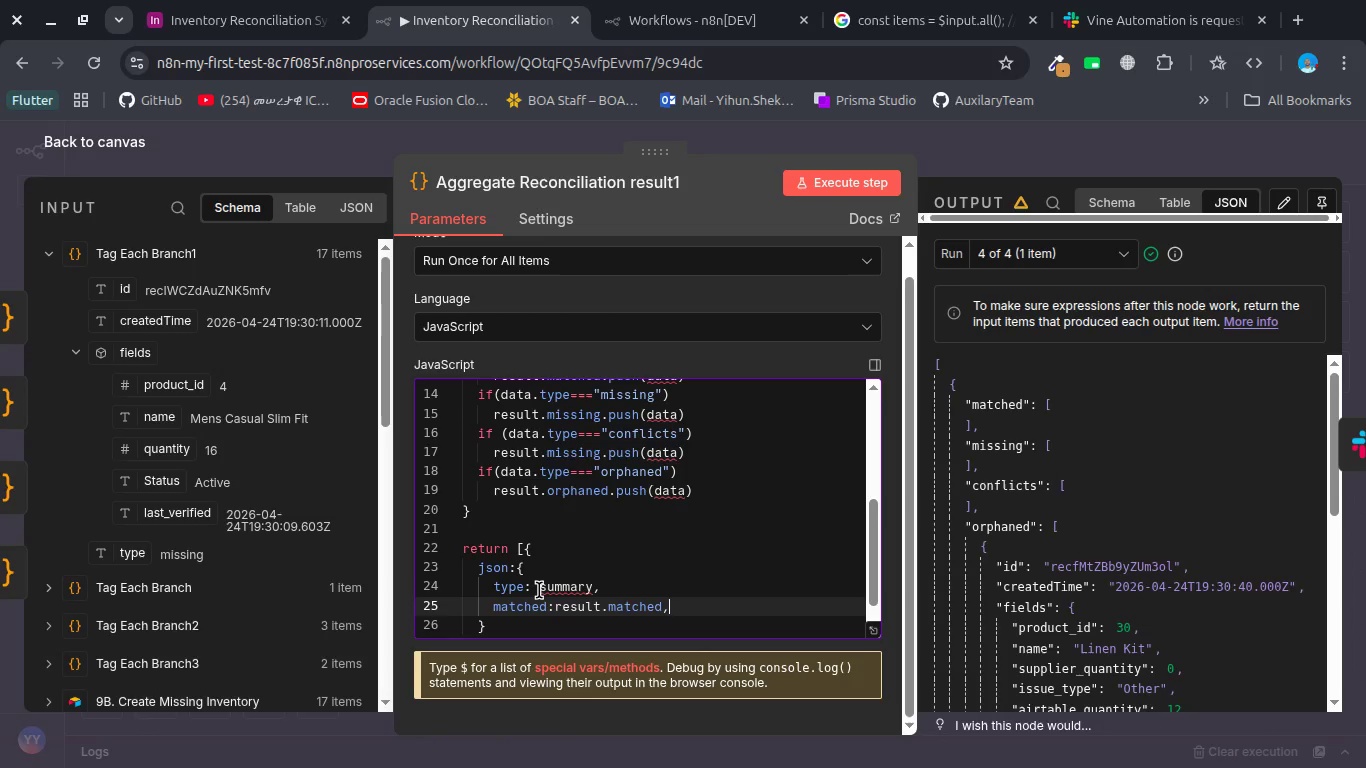 
key(Enter)
 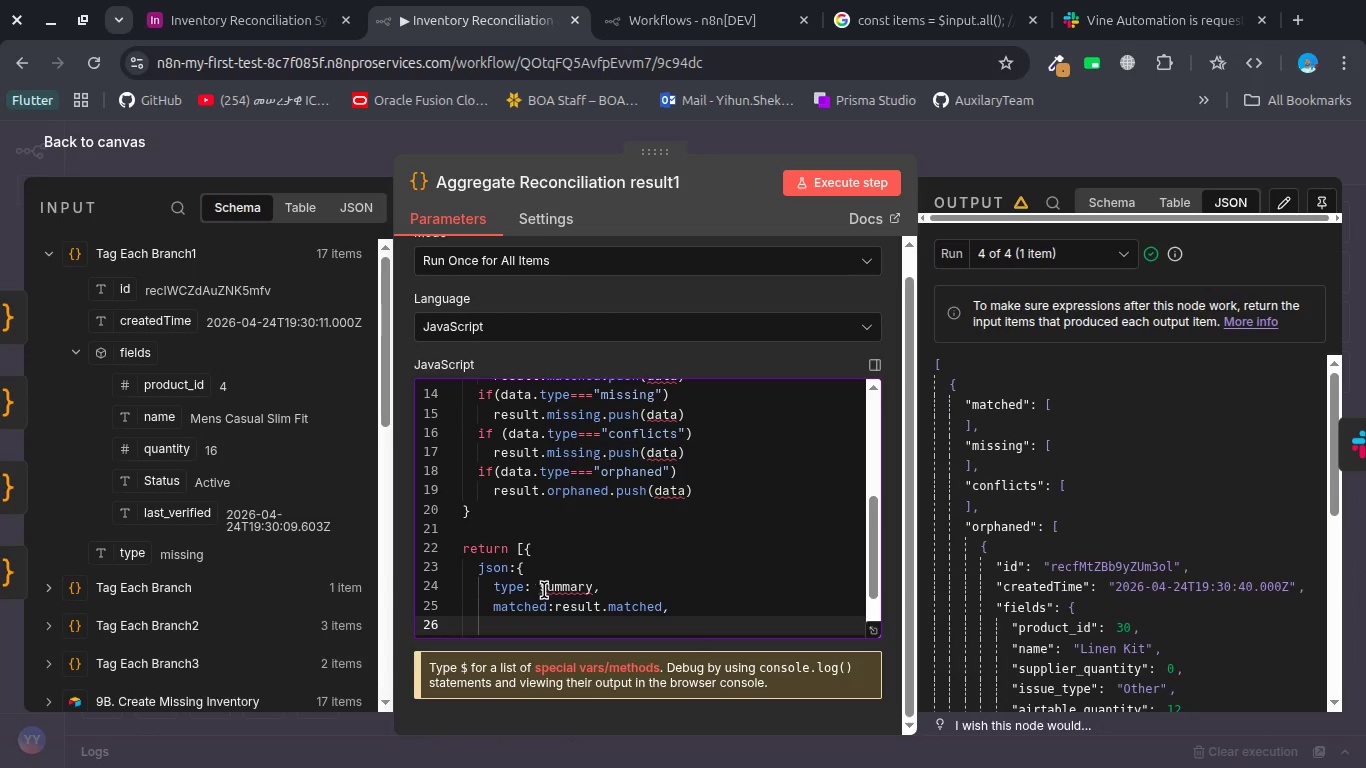 
left_click([557, 586])
 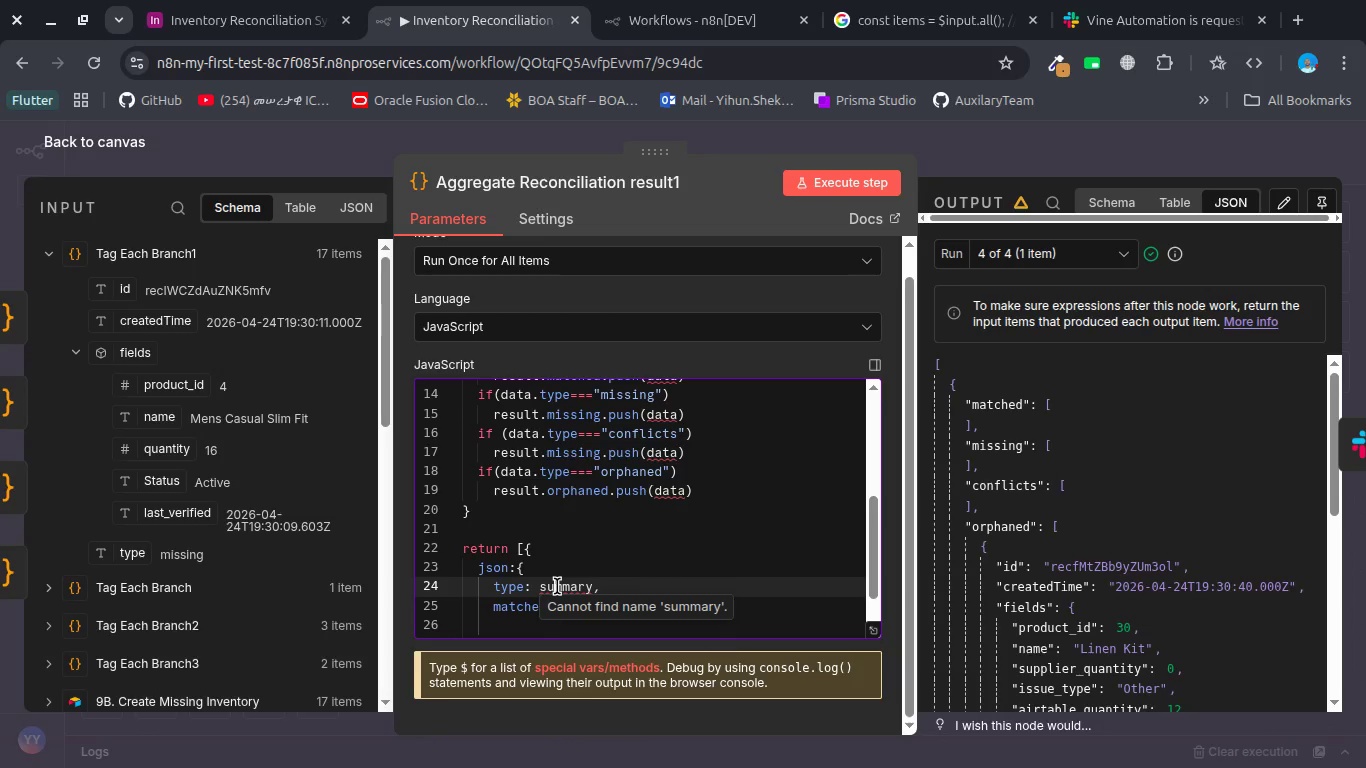 
key(Shift+Quote)
 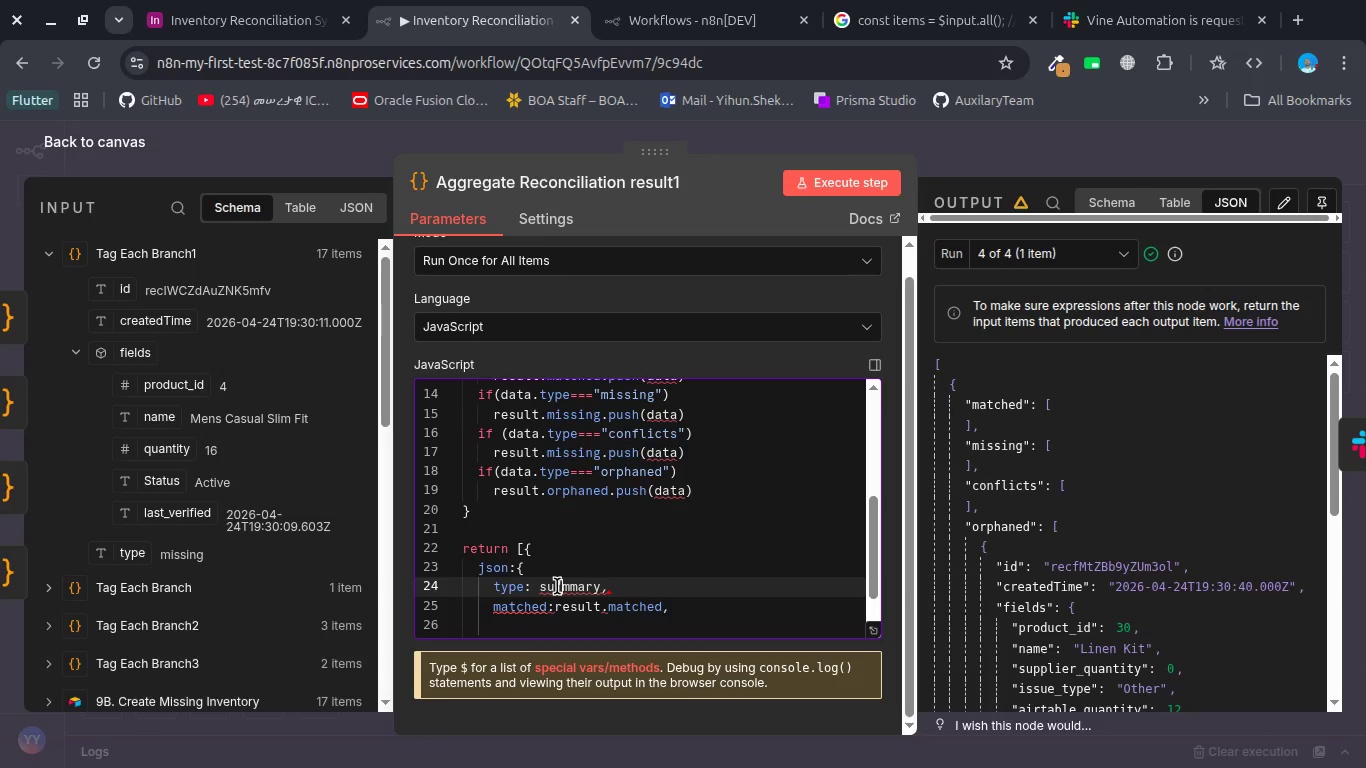 
double_click([557, 586])
 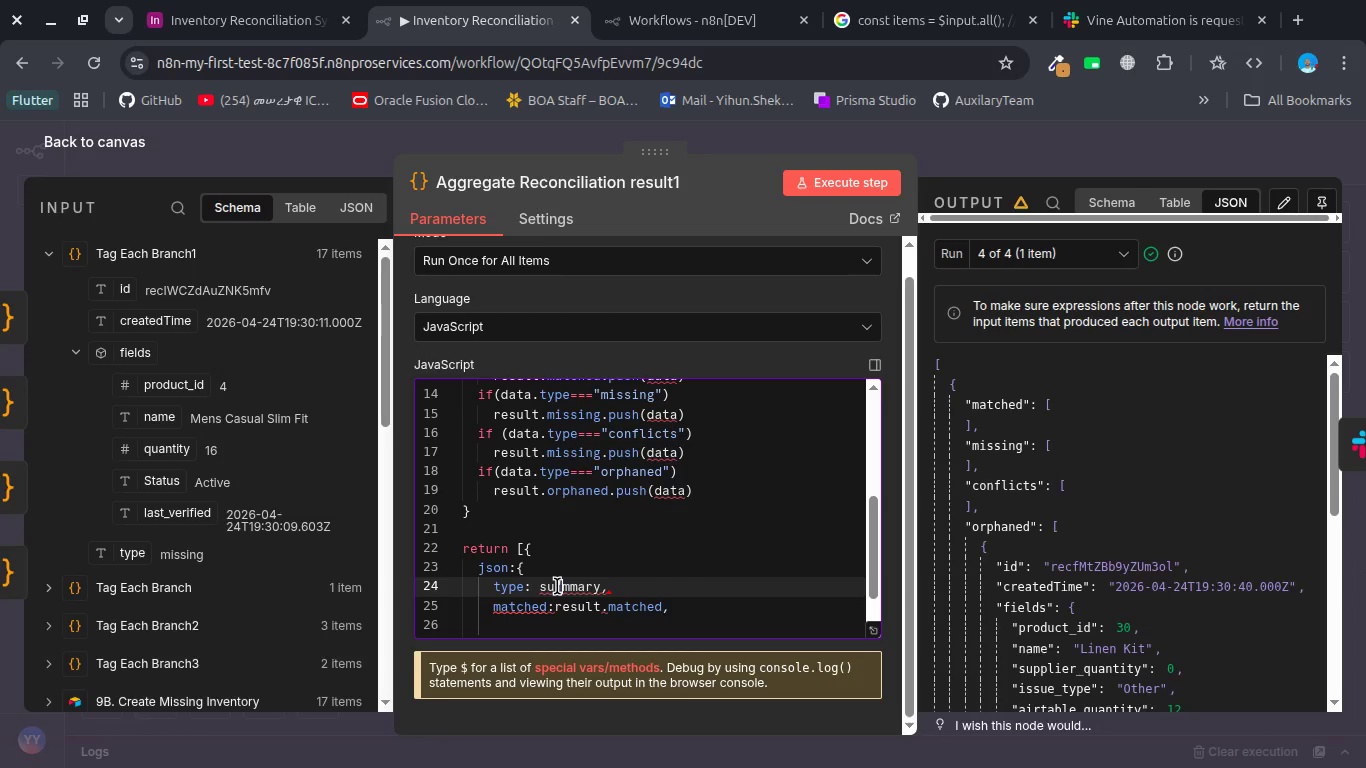 
key(Shift+Quote)
 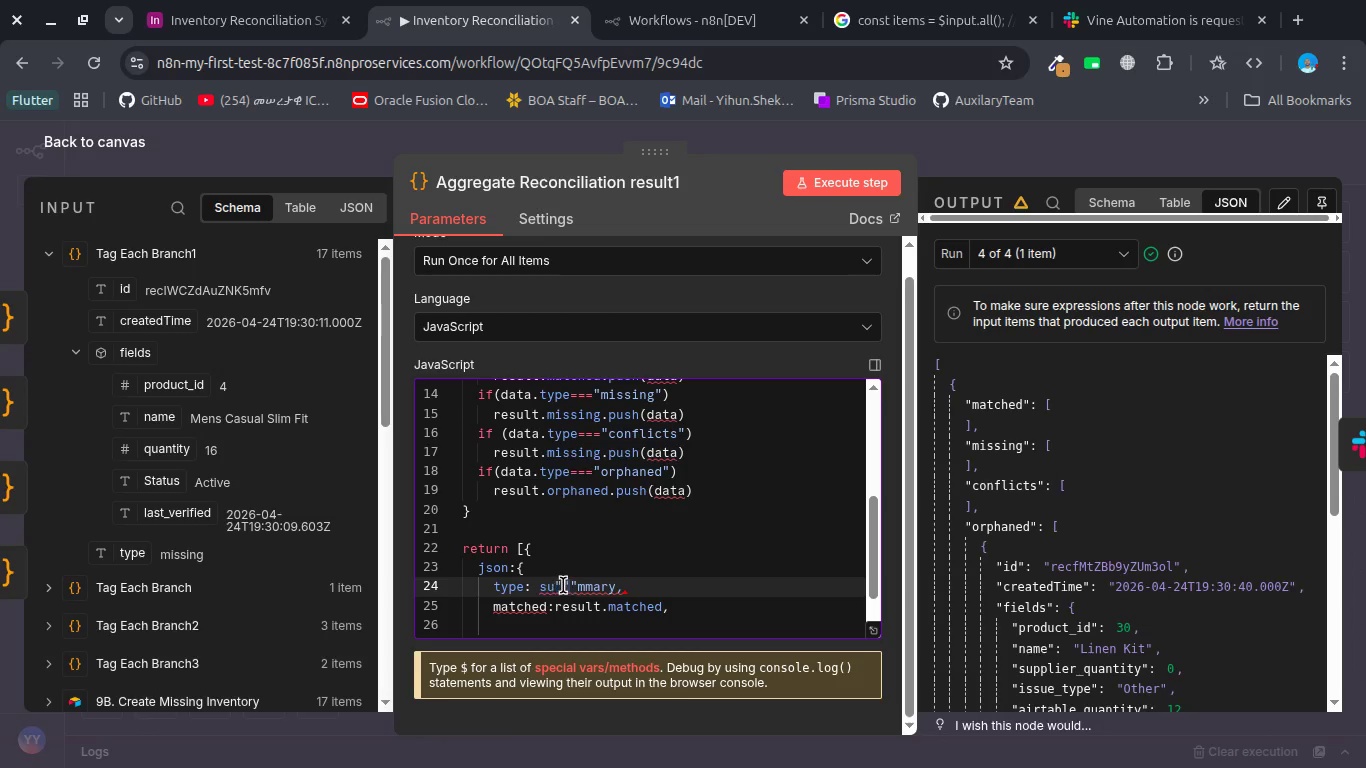 
key(Control+Z)
 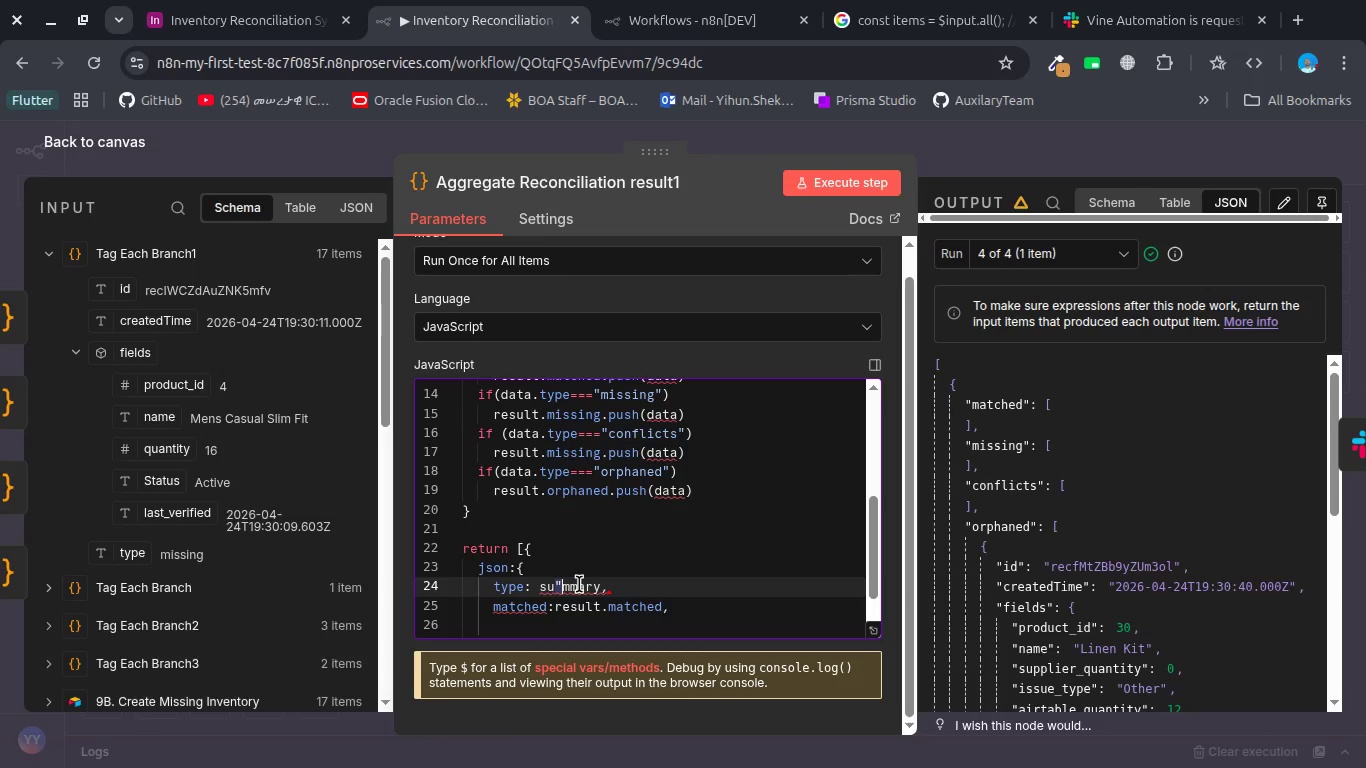 
key(Control+Z)
 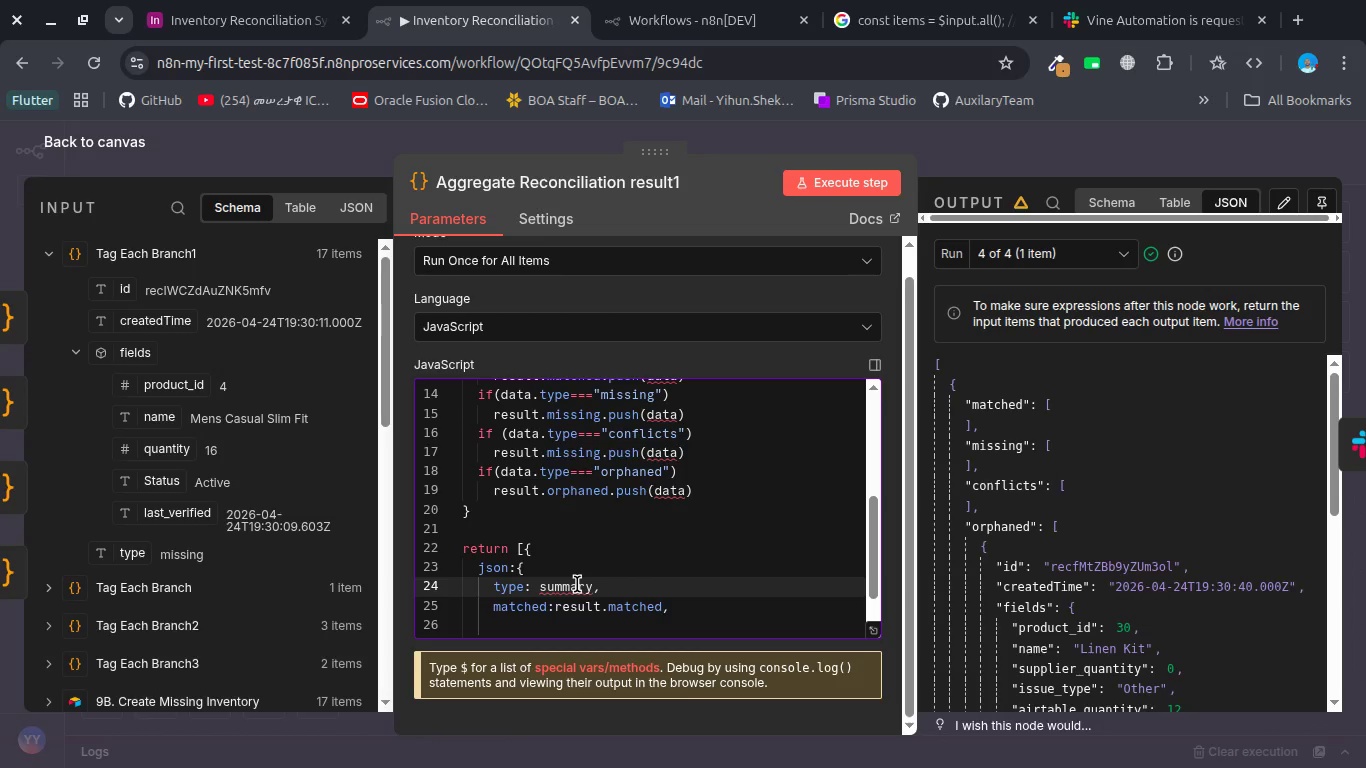 
double_click([577, 584])
 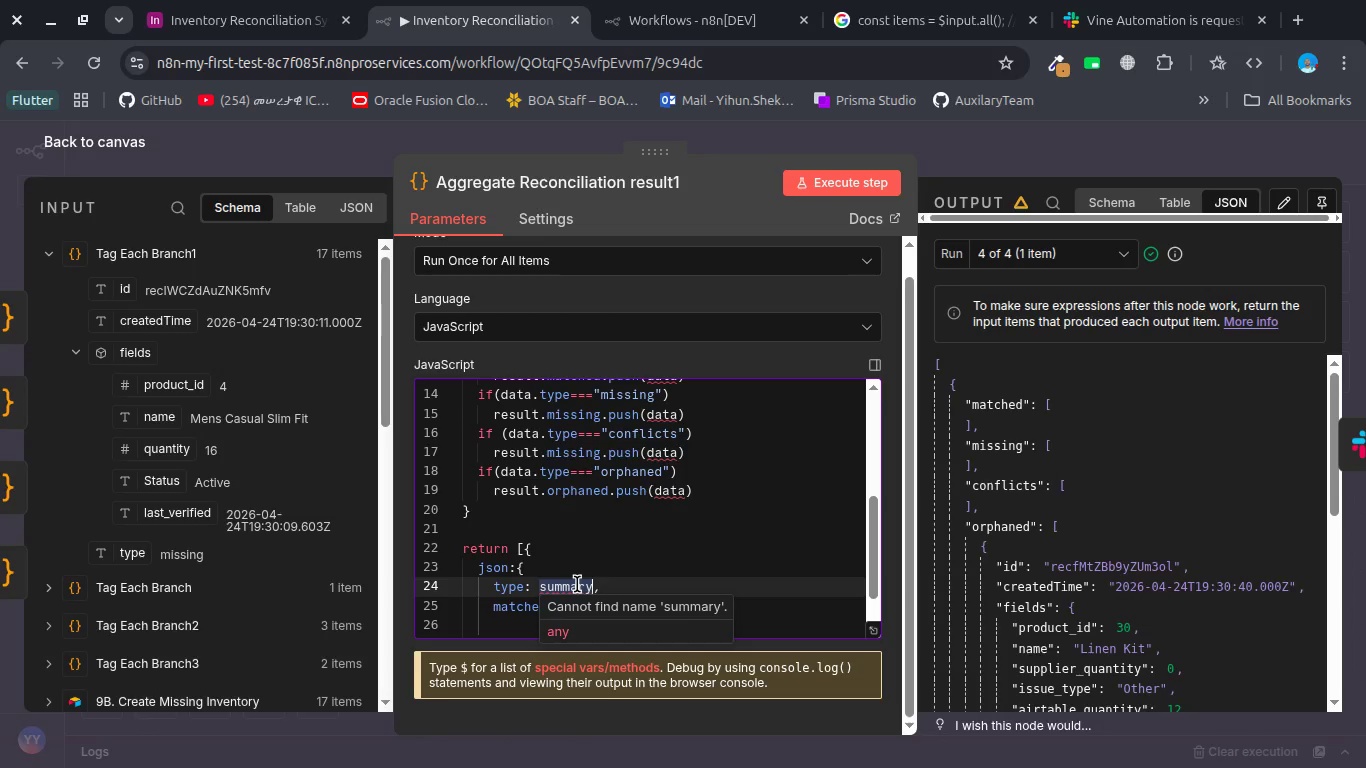 
key(Shift+ShiftRight)
 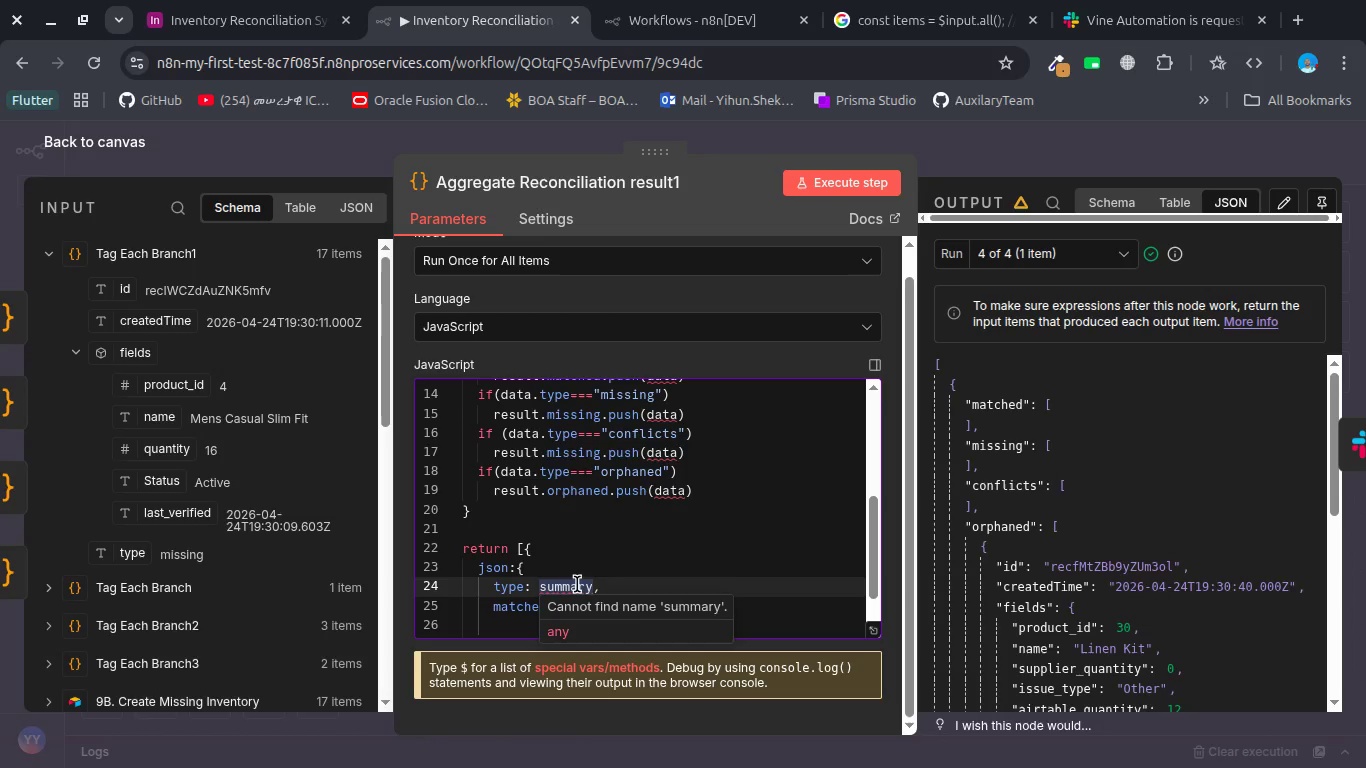 
key(Shift+Quote)
 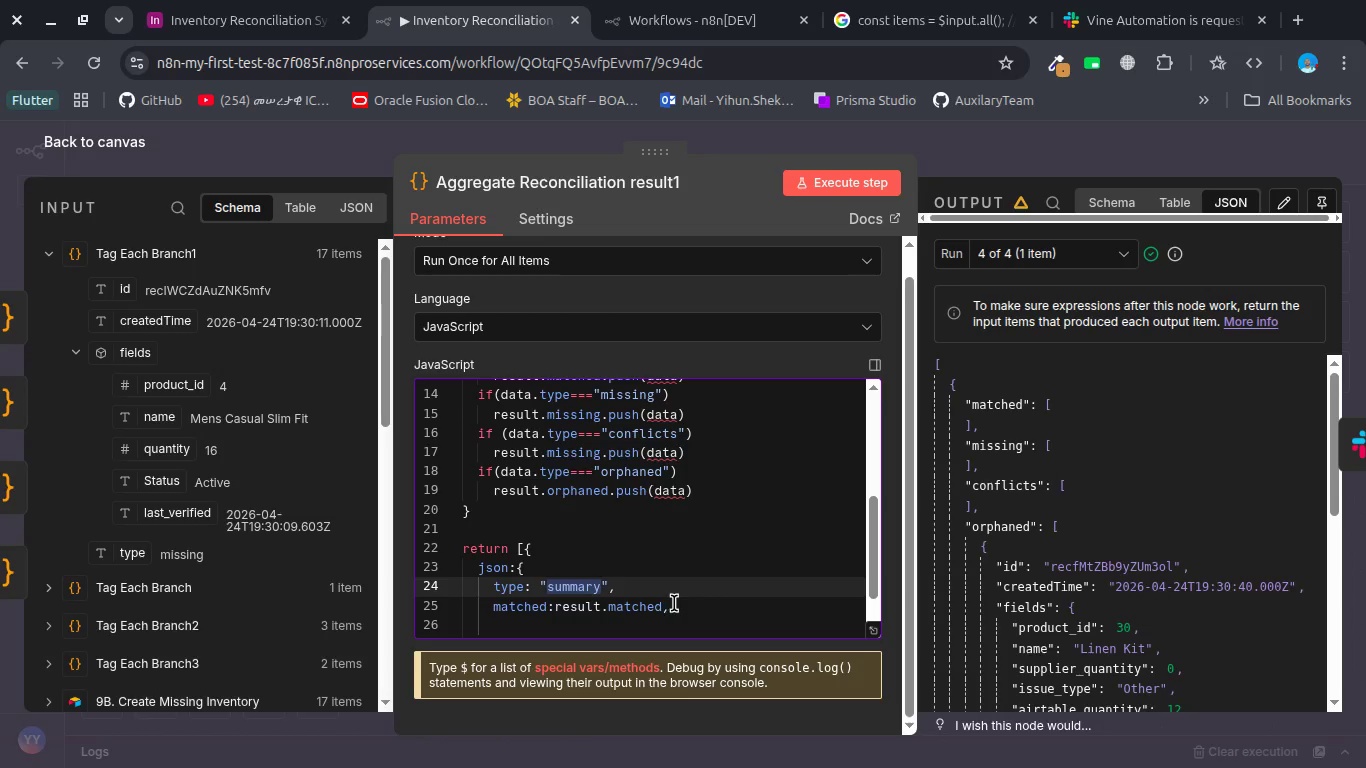 
left_click([681, 606])
 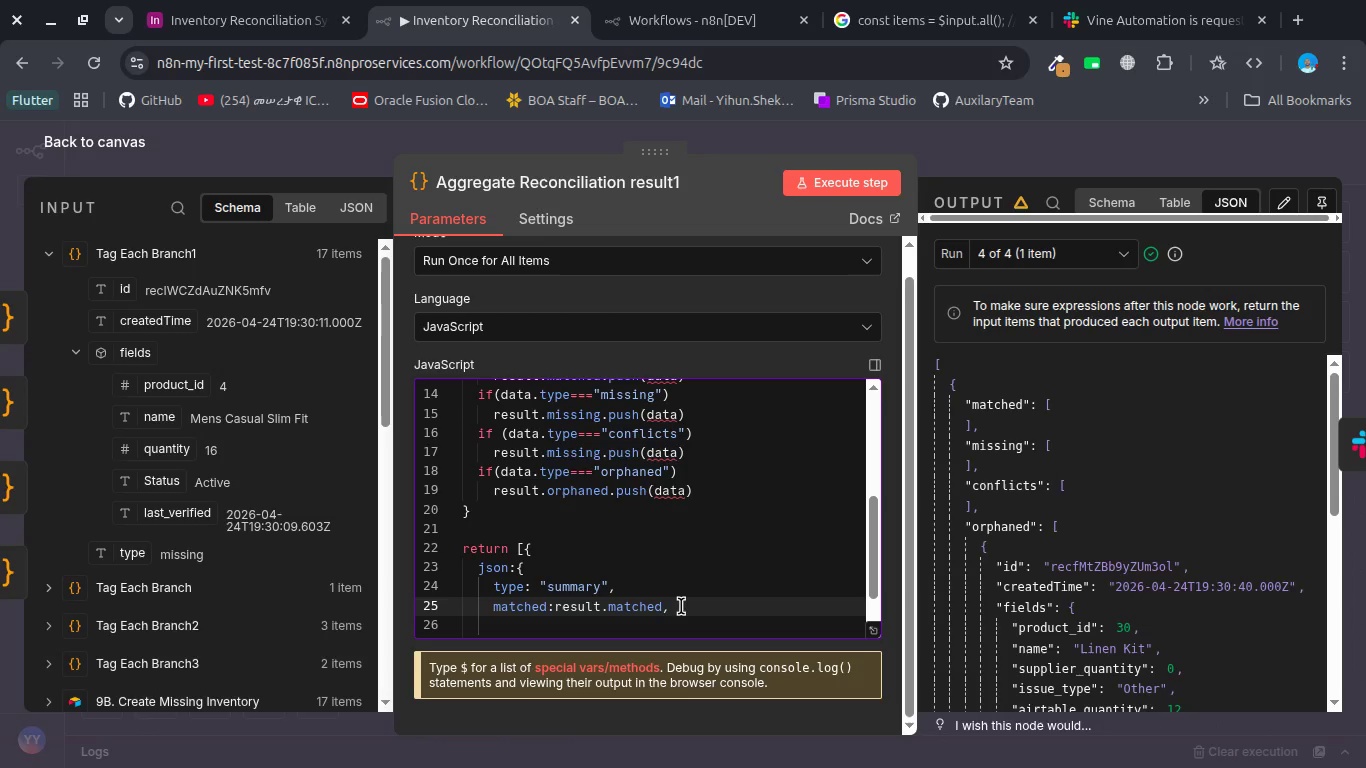 
key(Enter)
 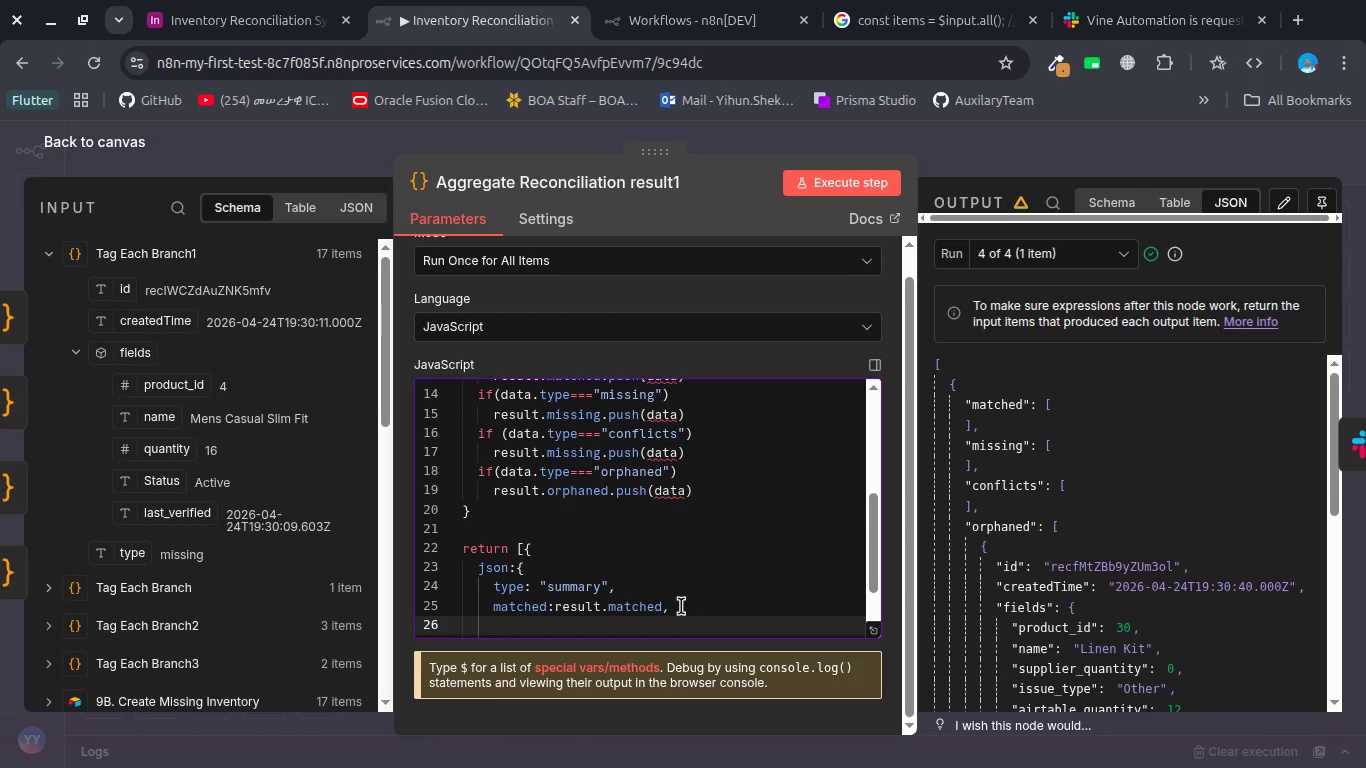 
type(missing:resu)
 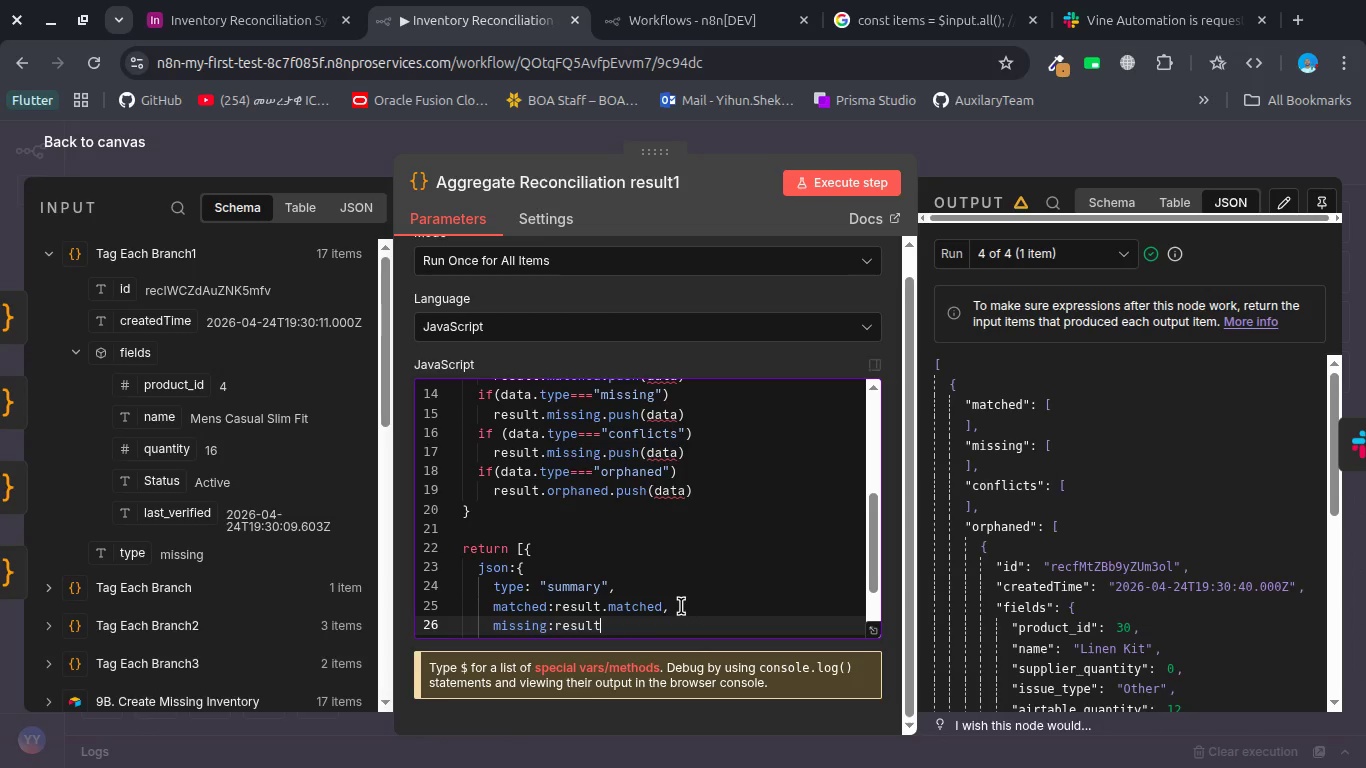 
 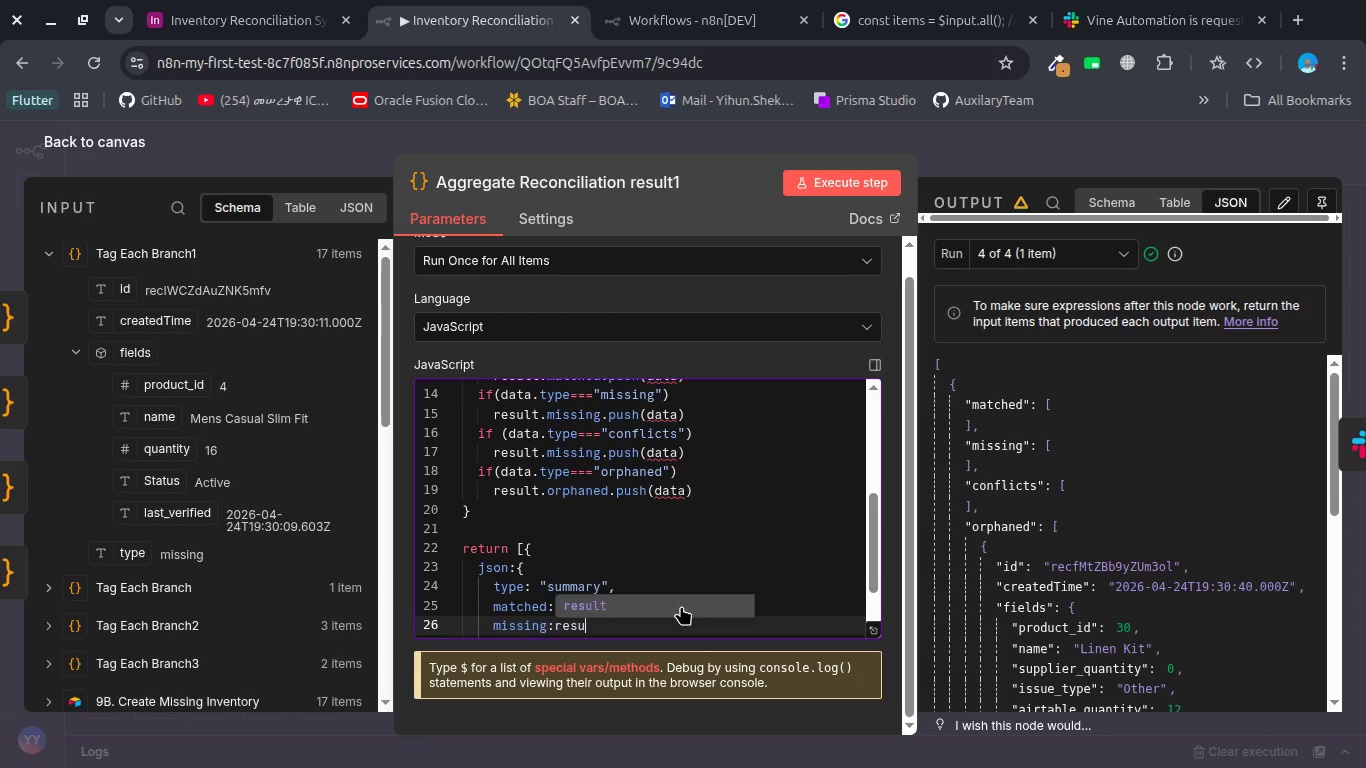 
key(Enter)
 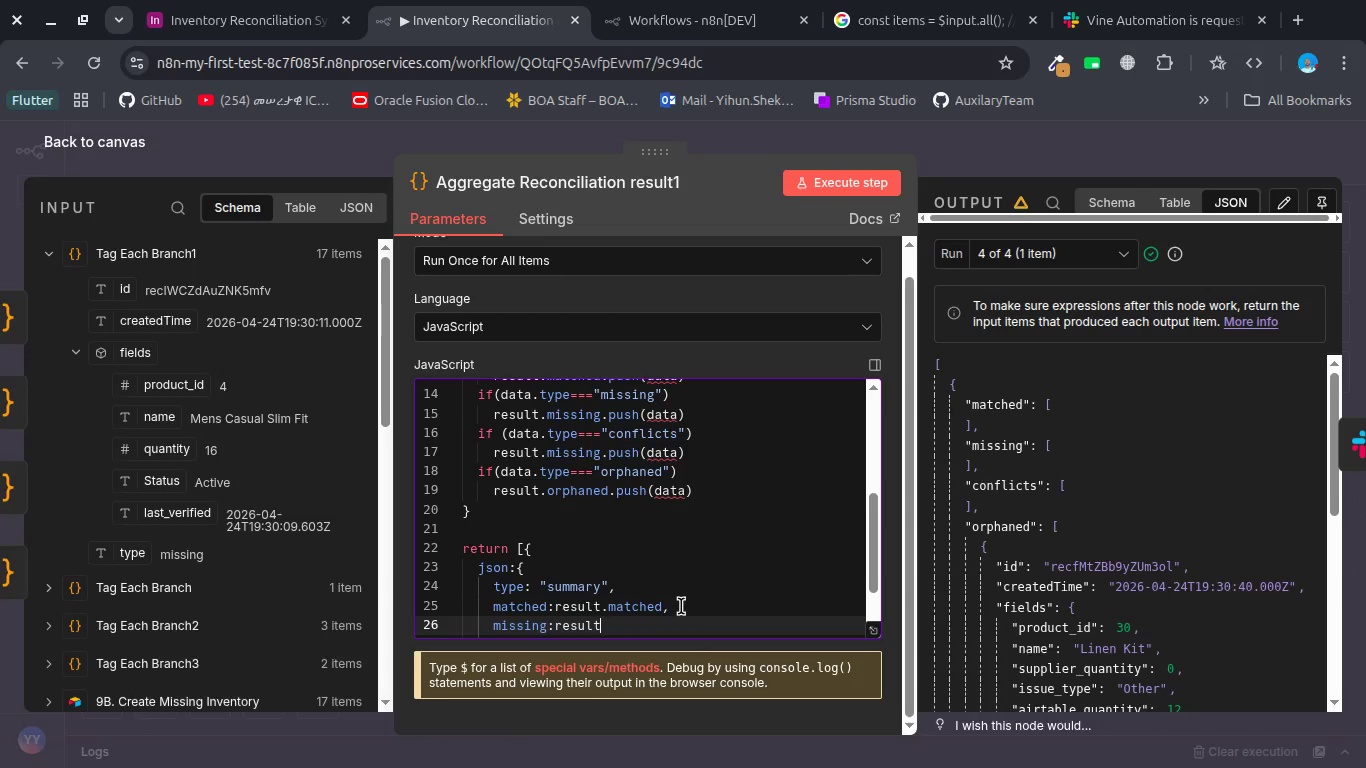 
type(.mis)
 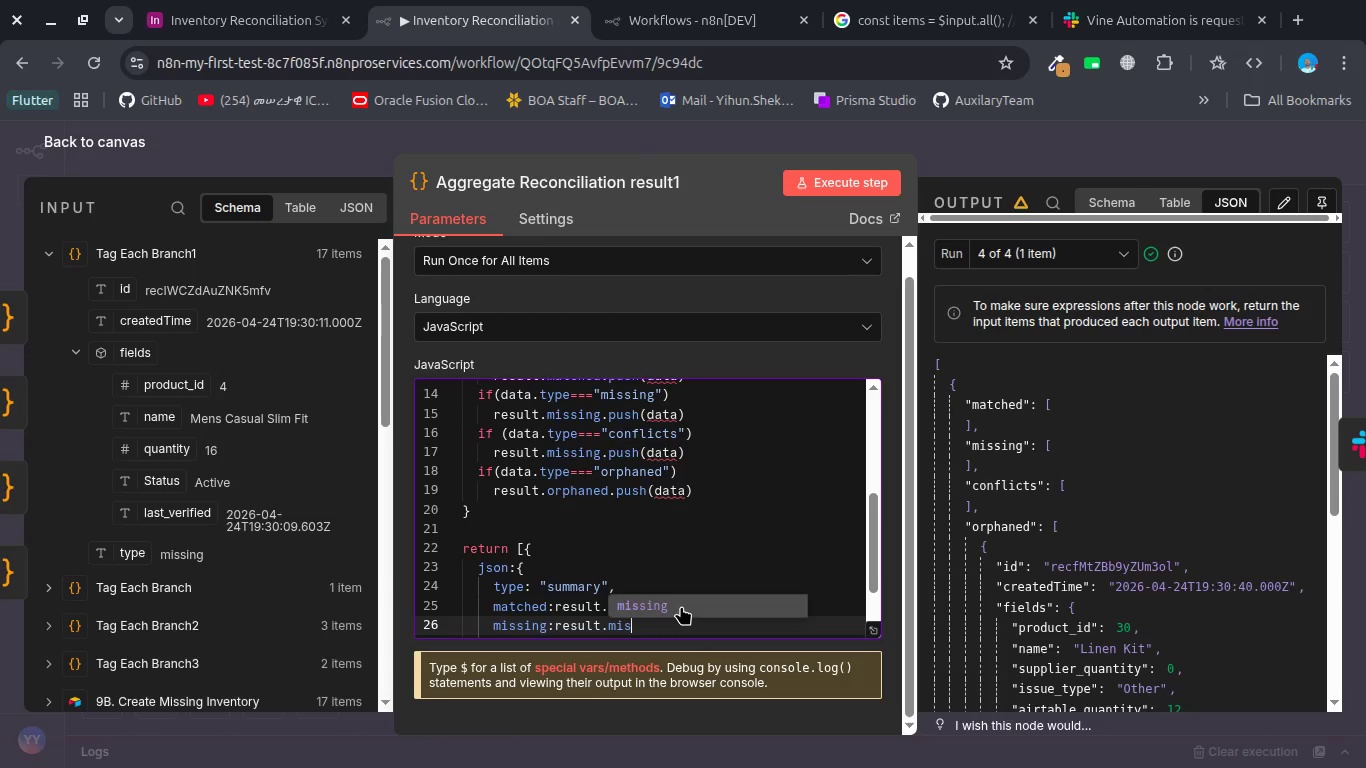 
key(Enter)
 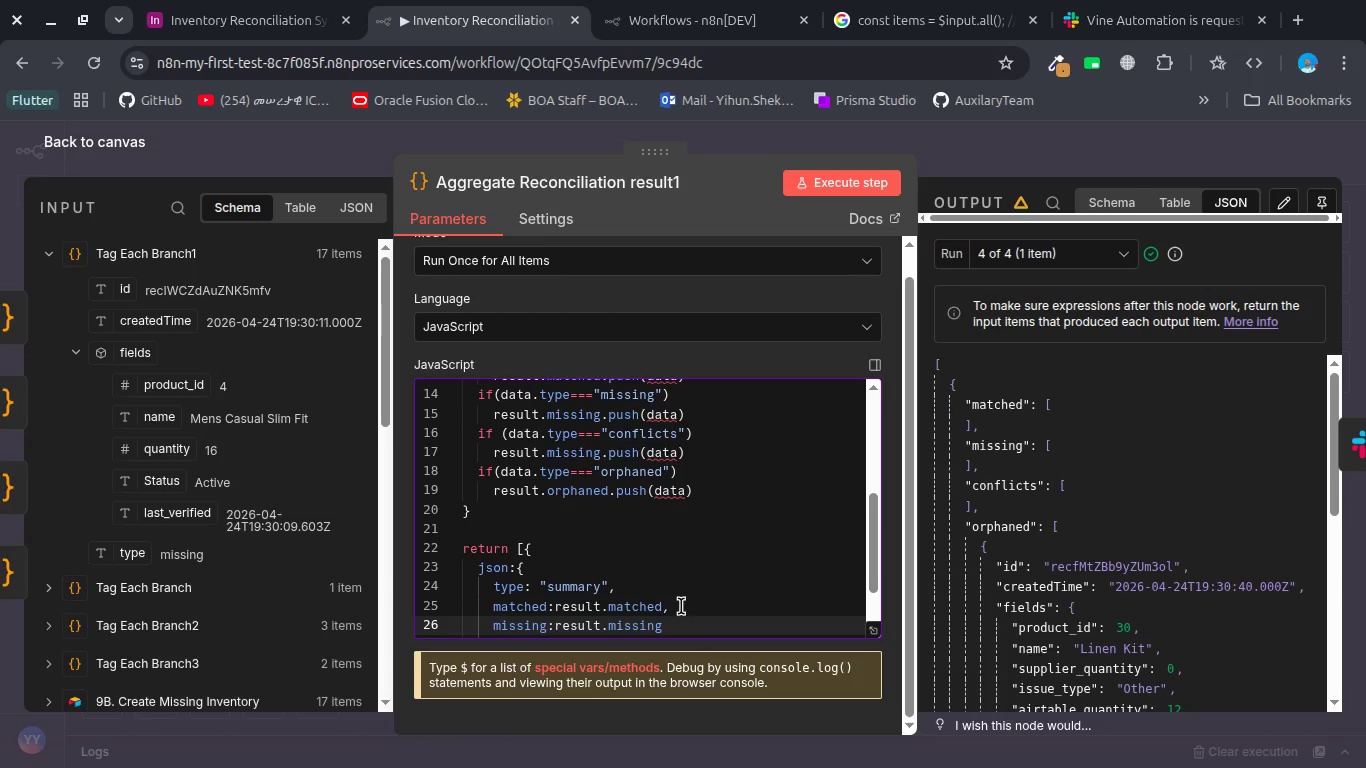 
key(Comma)
 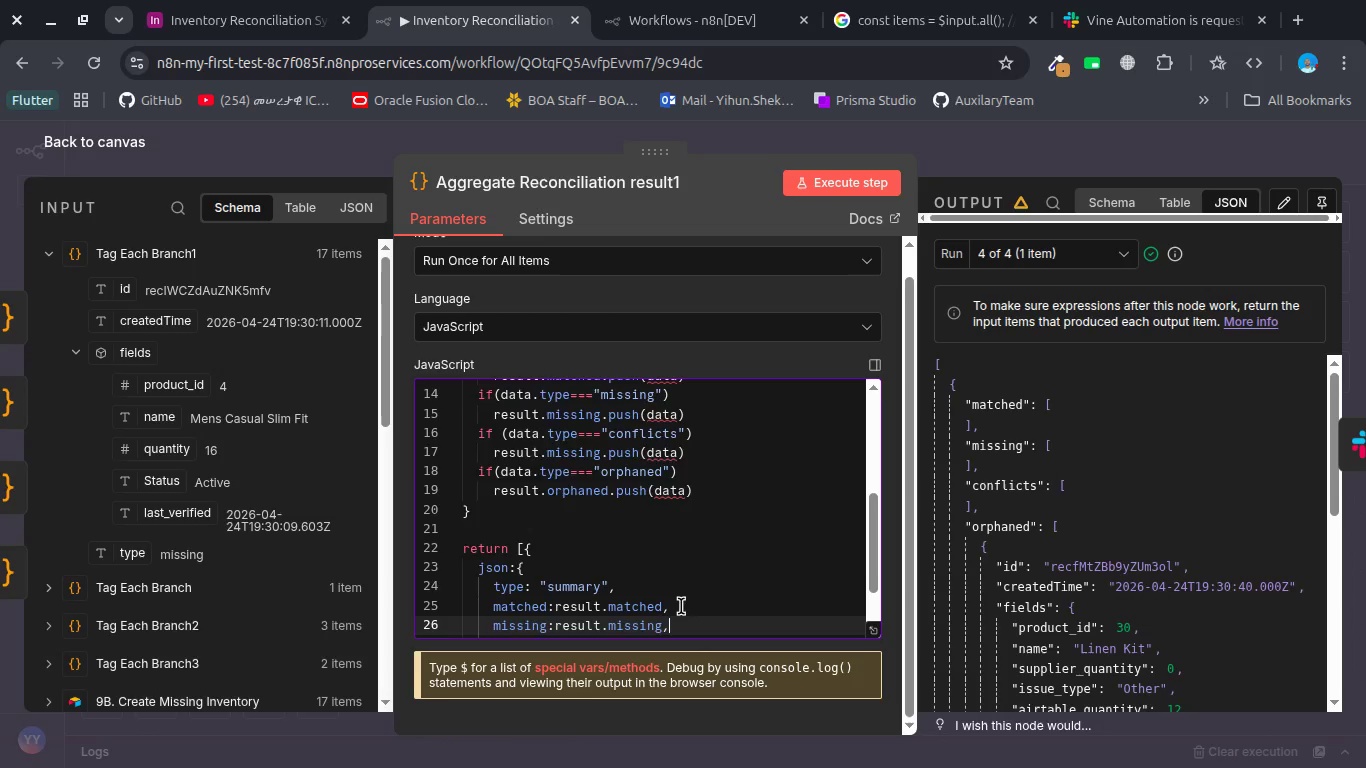 
key(Enter)
 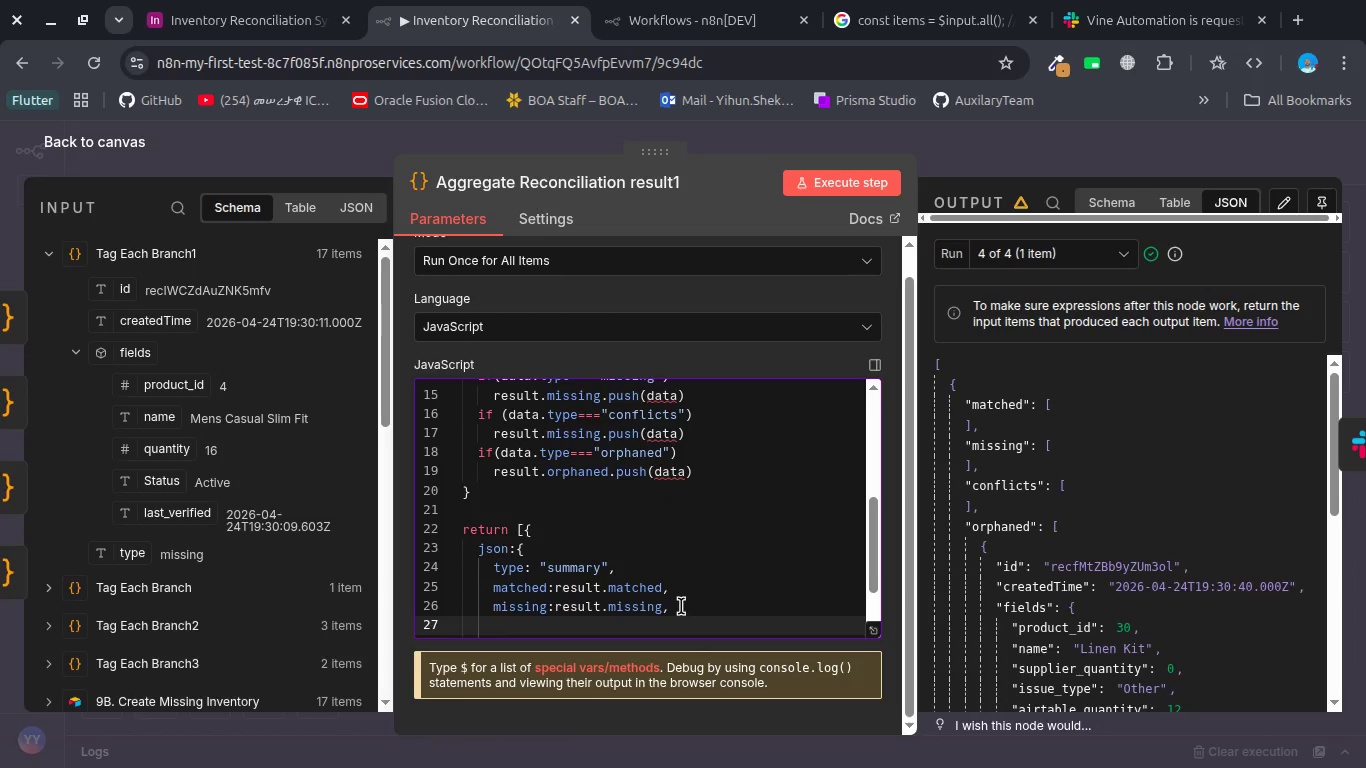 
type(cons)
key(Backspace)
type(flicts: )
key(Backspace)
type(resul)
 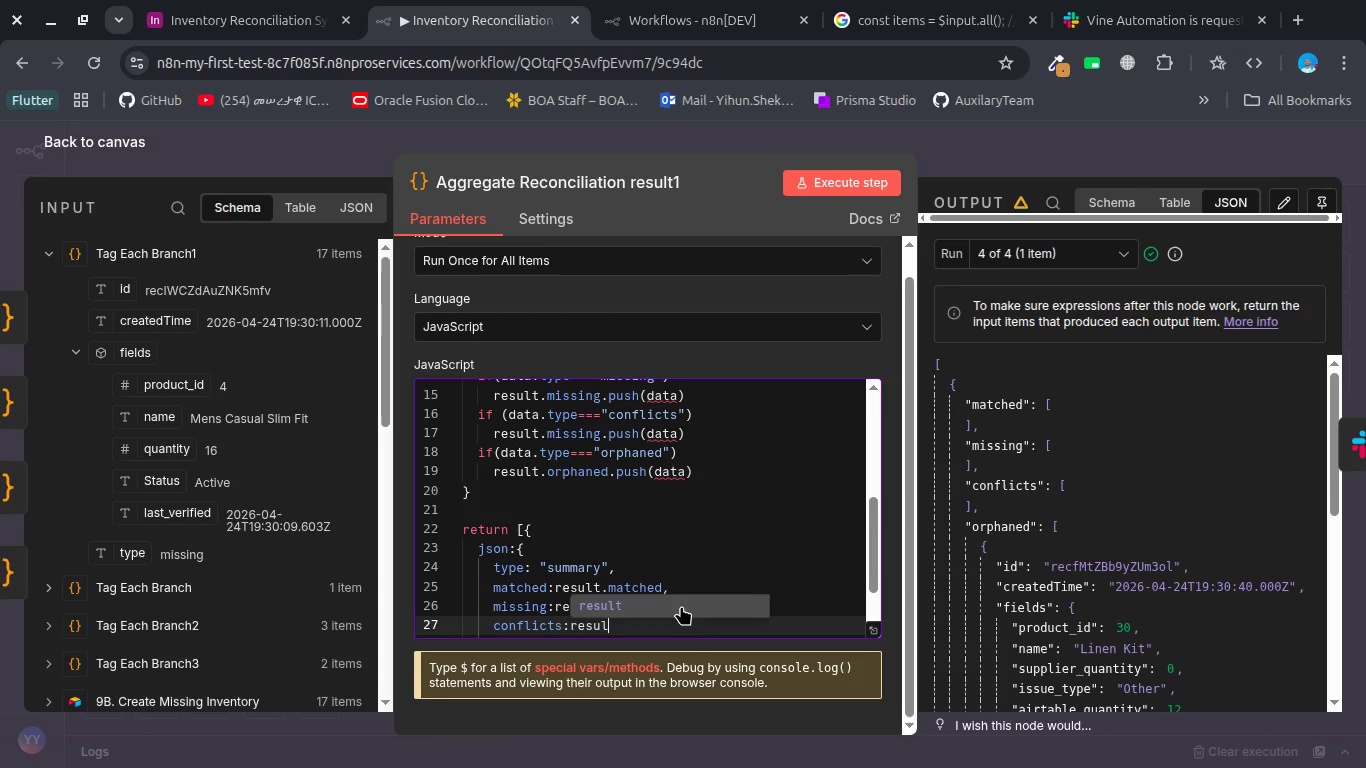 
key(Enter)
 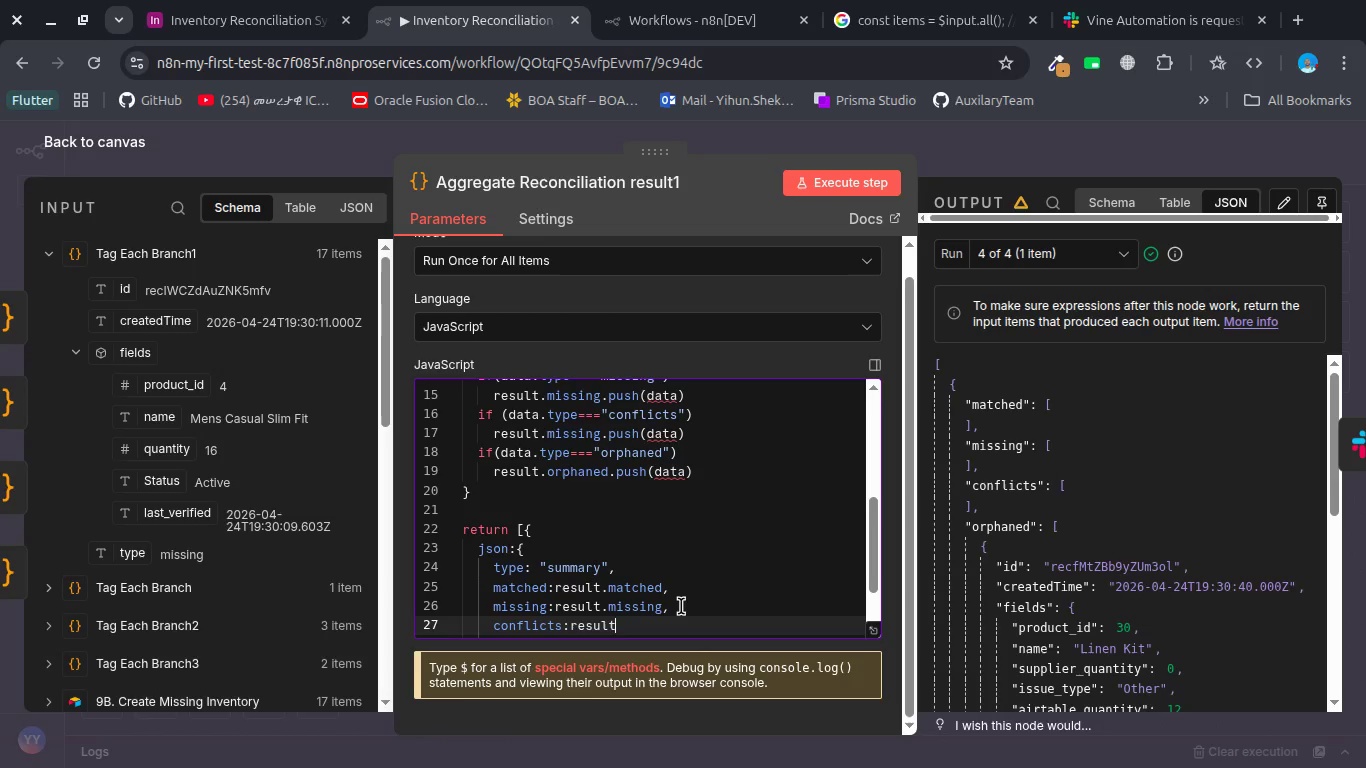 
type(.co)
 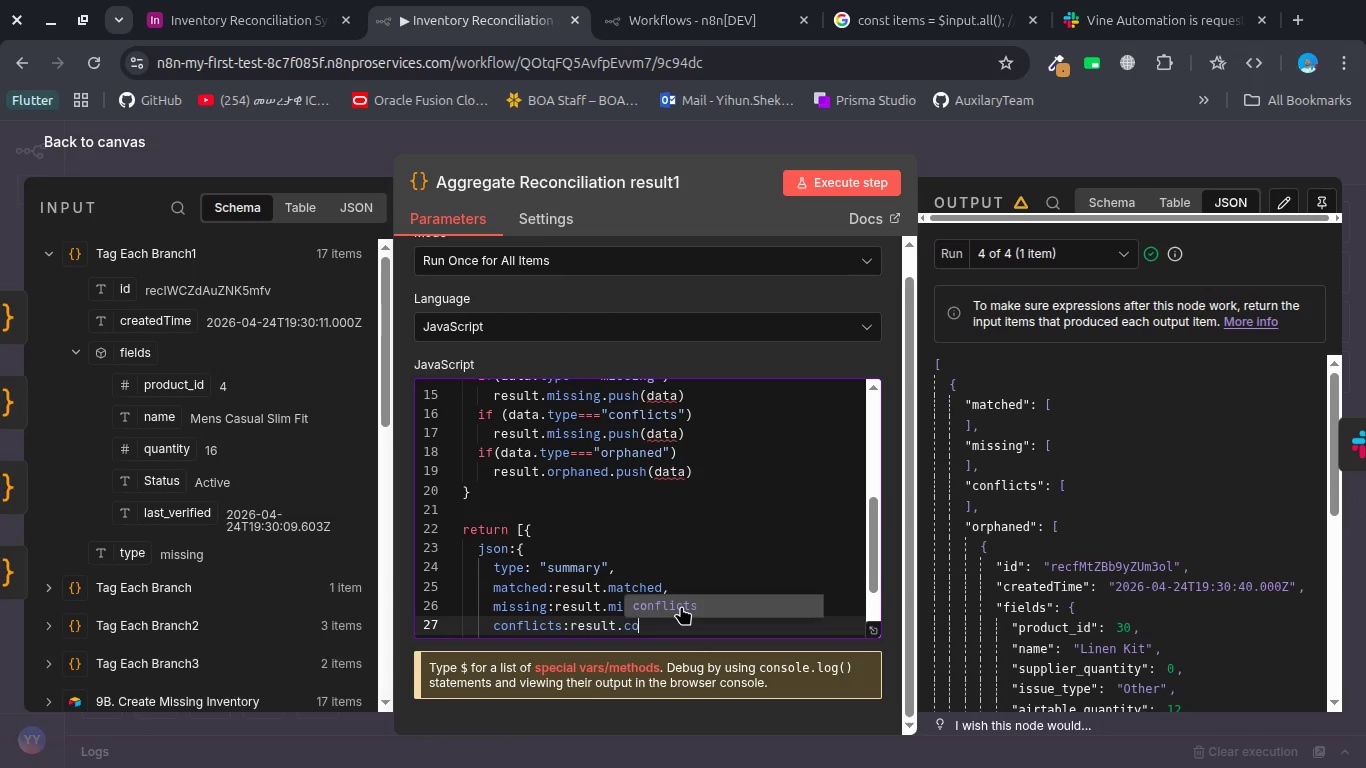 
key(Enter)
 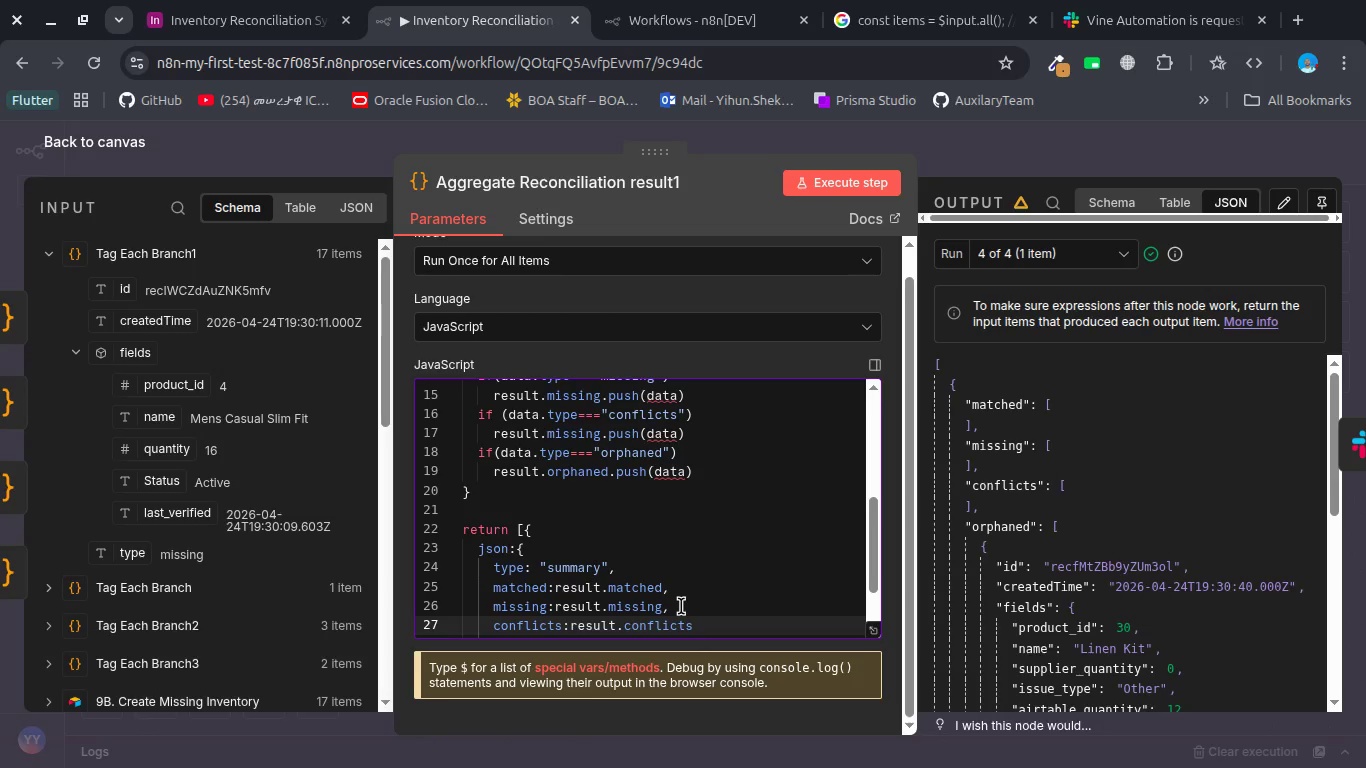 
key(Comma)
 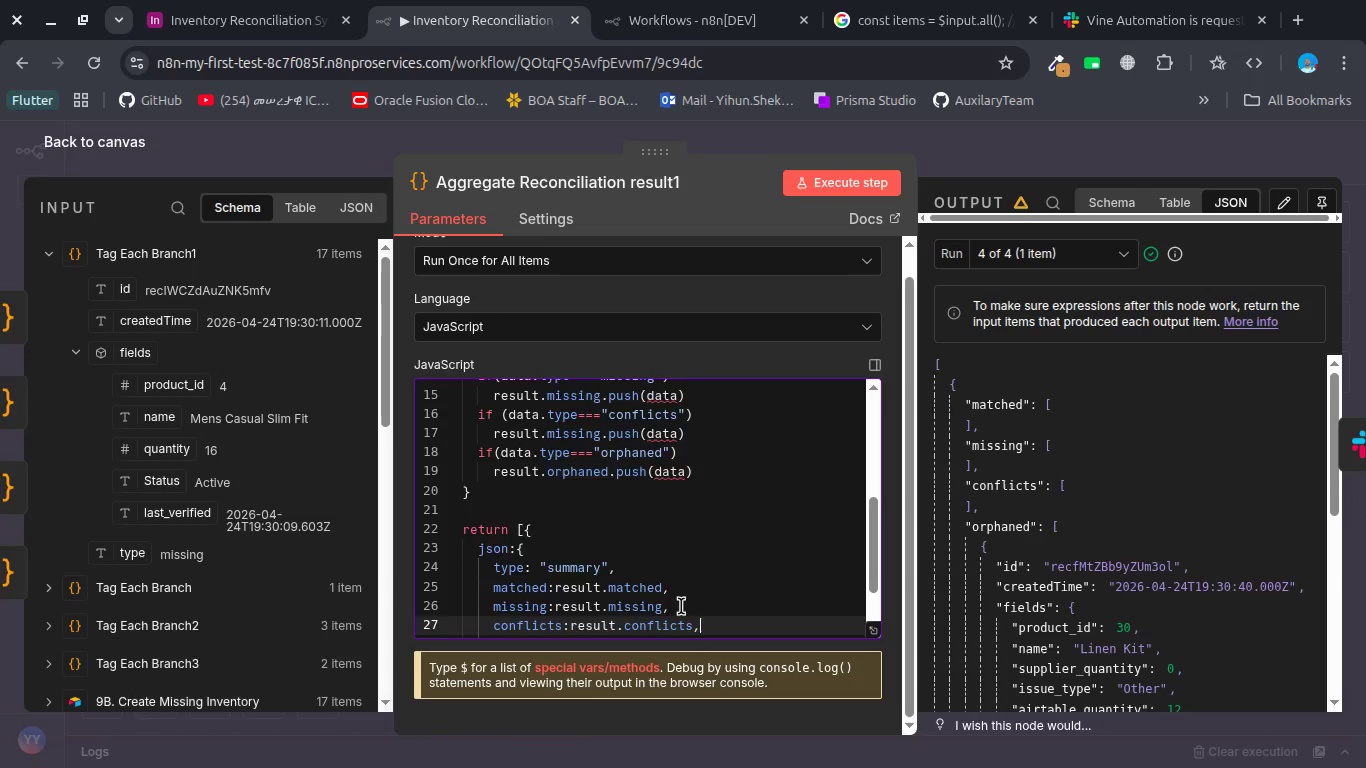 
key(Enter)
 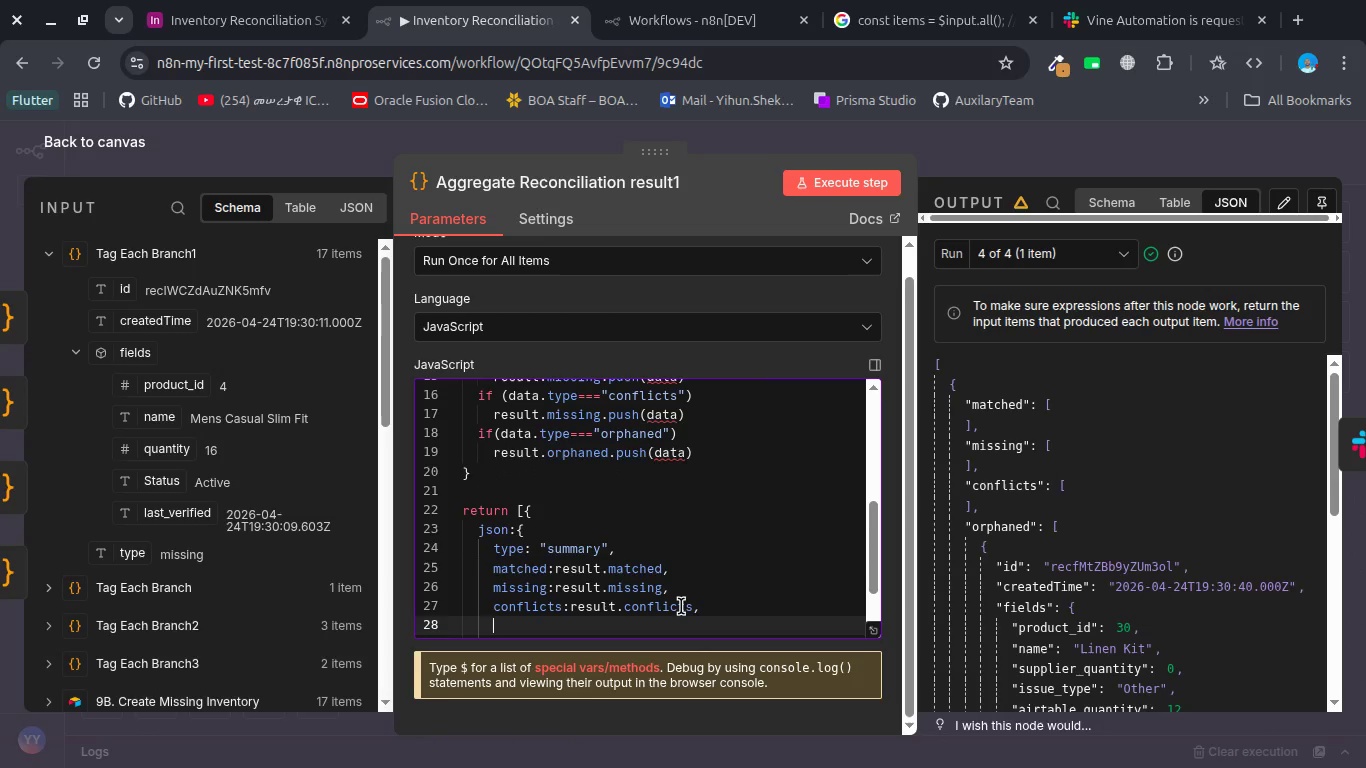 
type(orphaned: resu)
 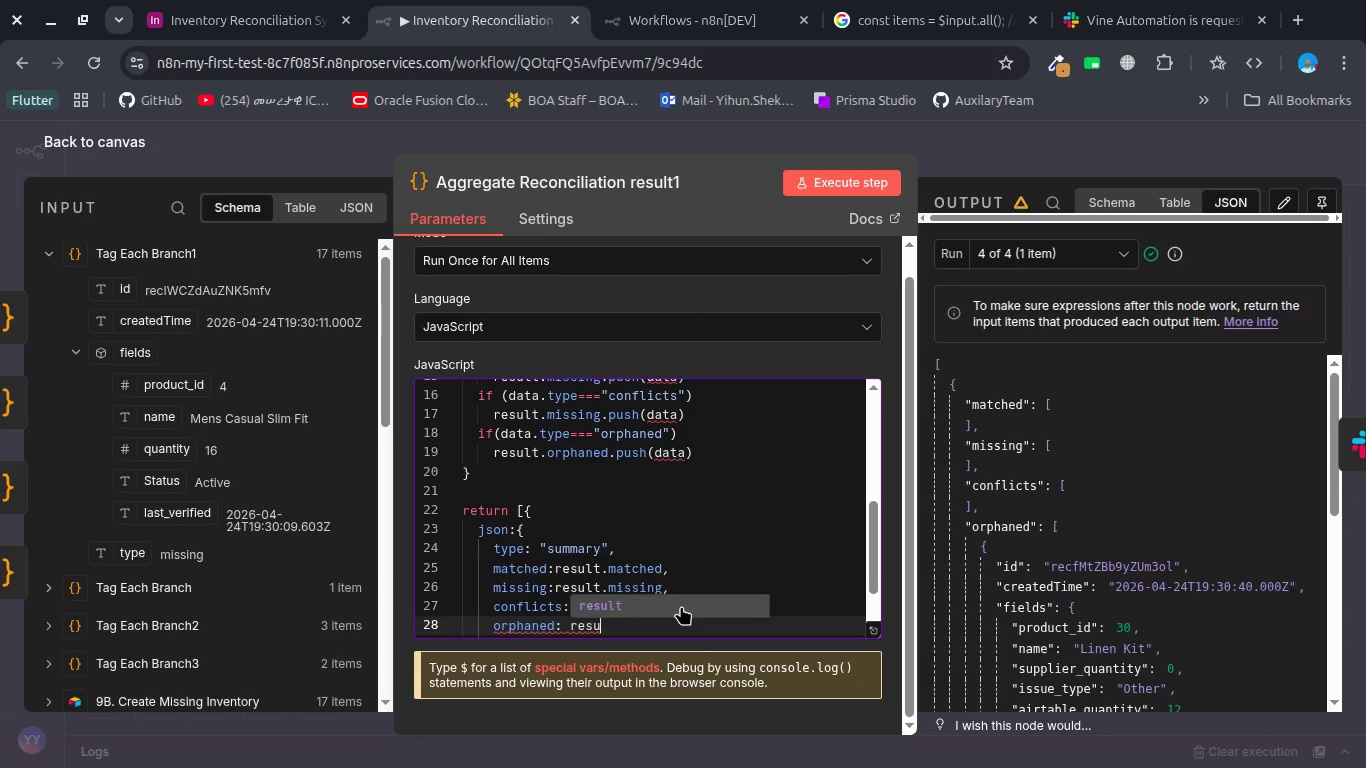 
key(Enter)
 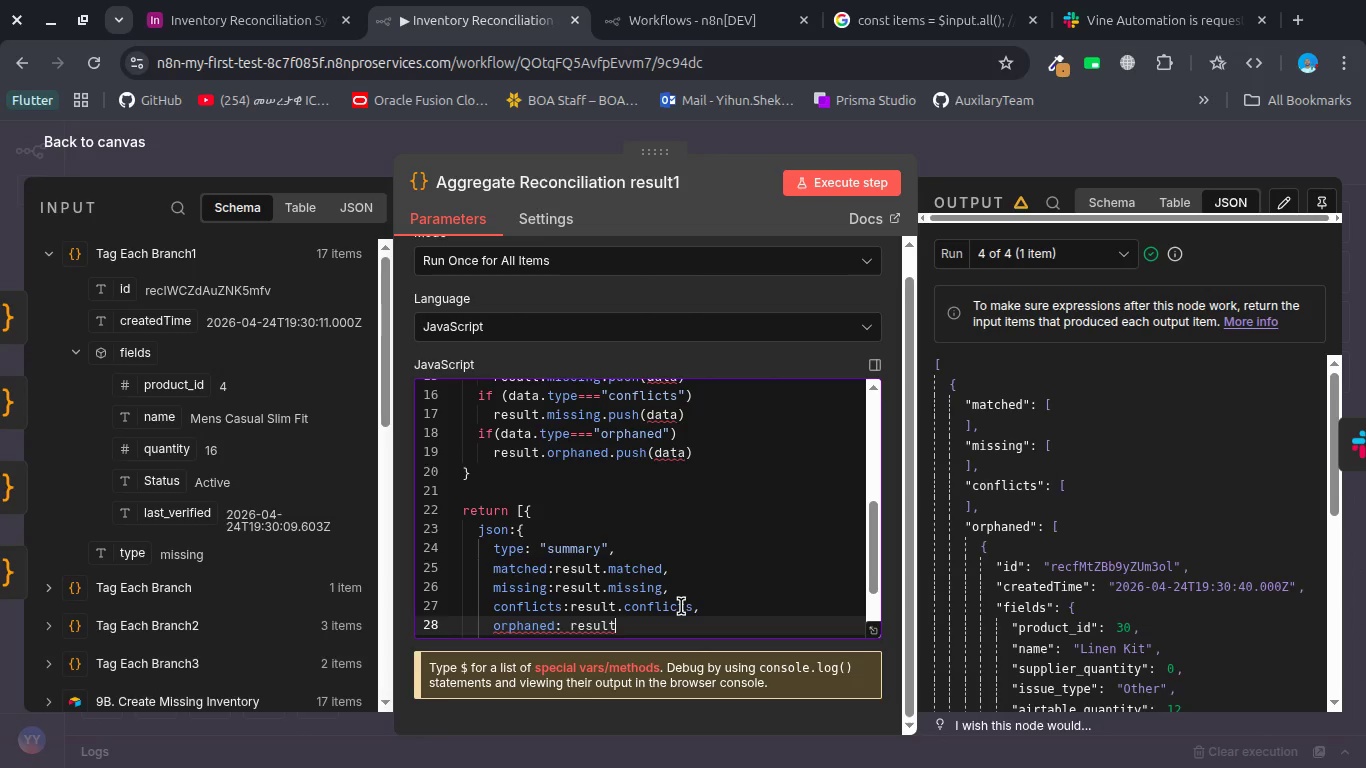 
key(Period)
 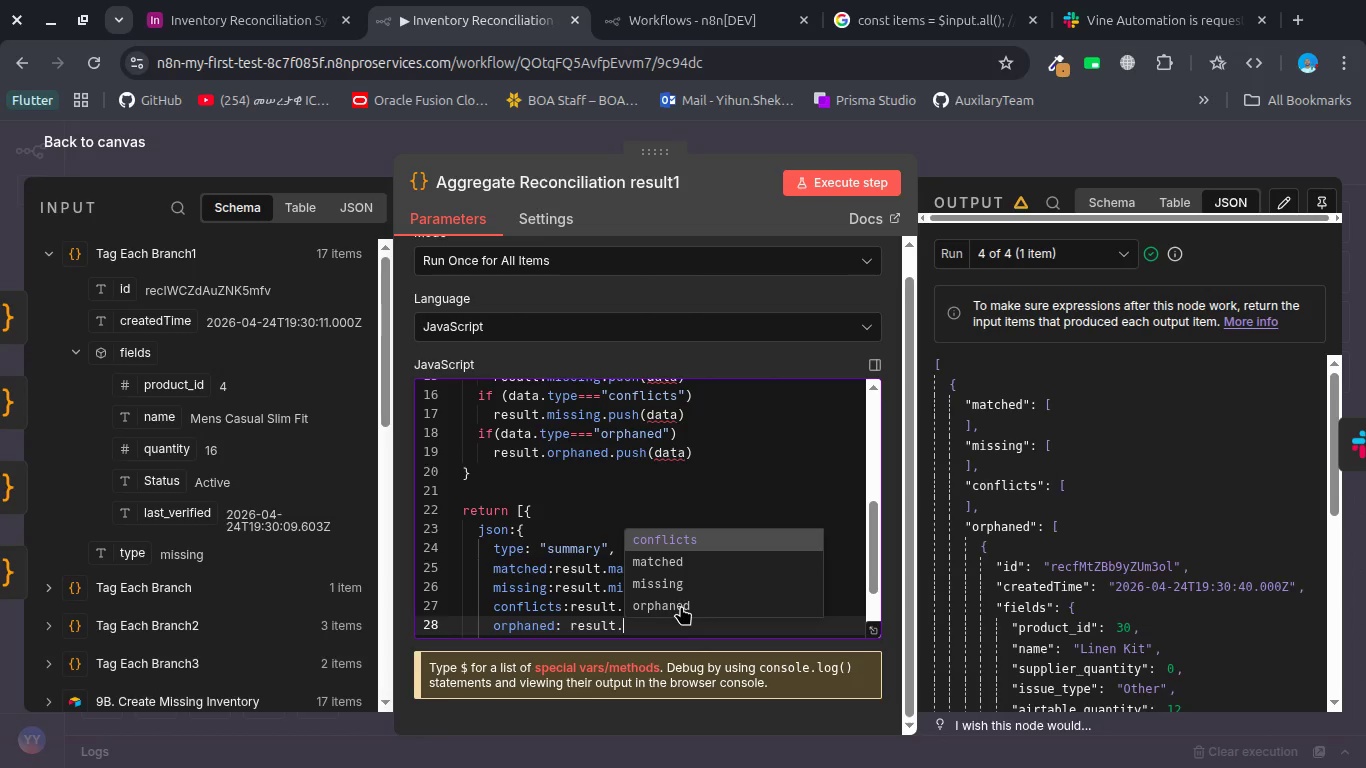 
key(O)
 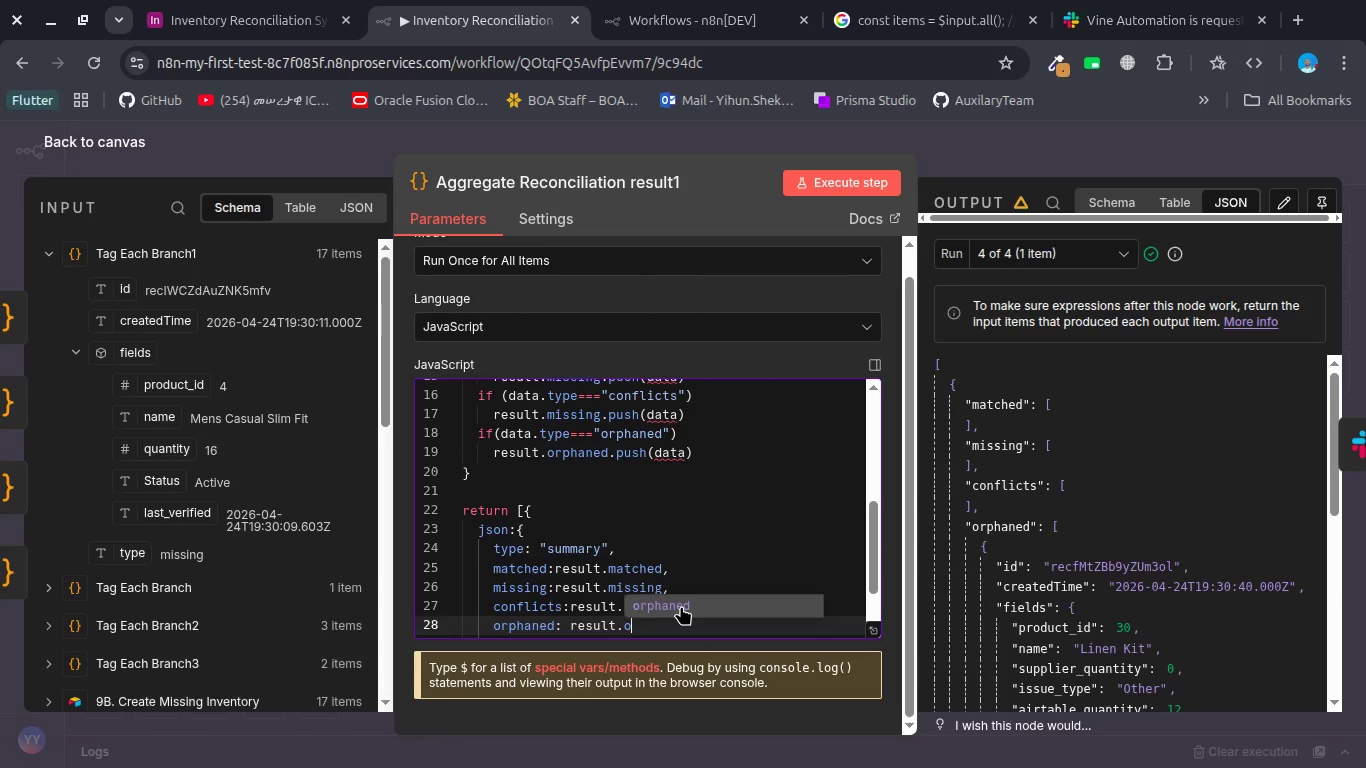 
key(Enter)
 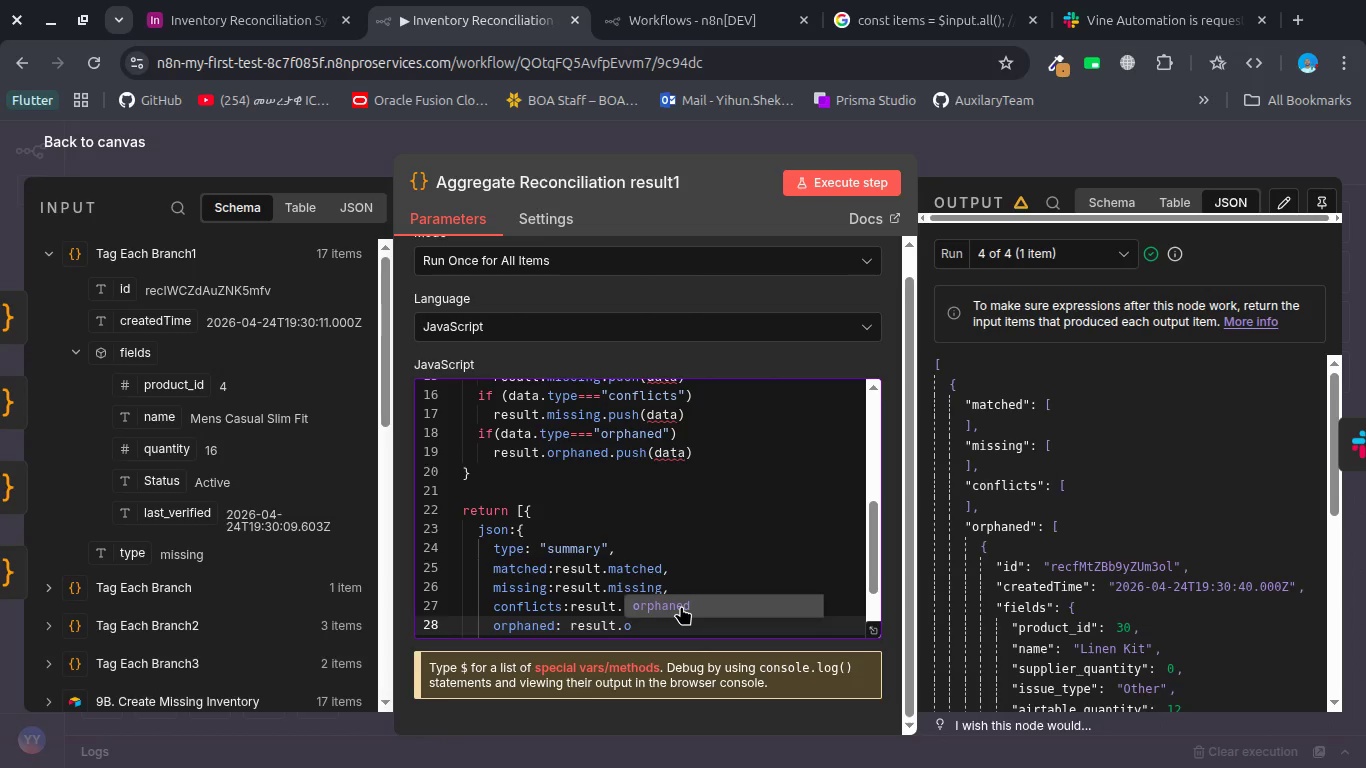 
key(Enter)
 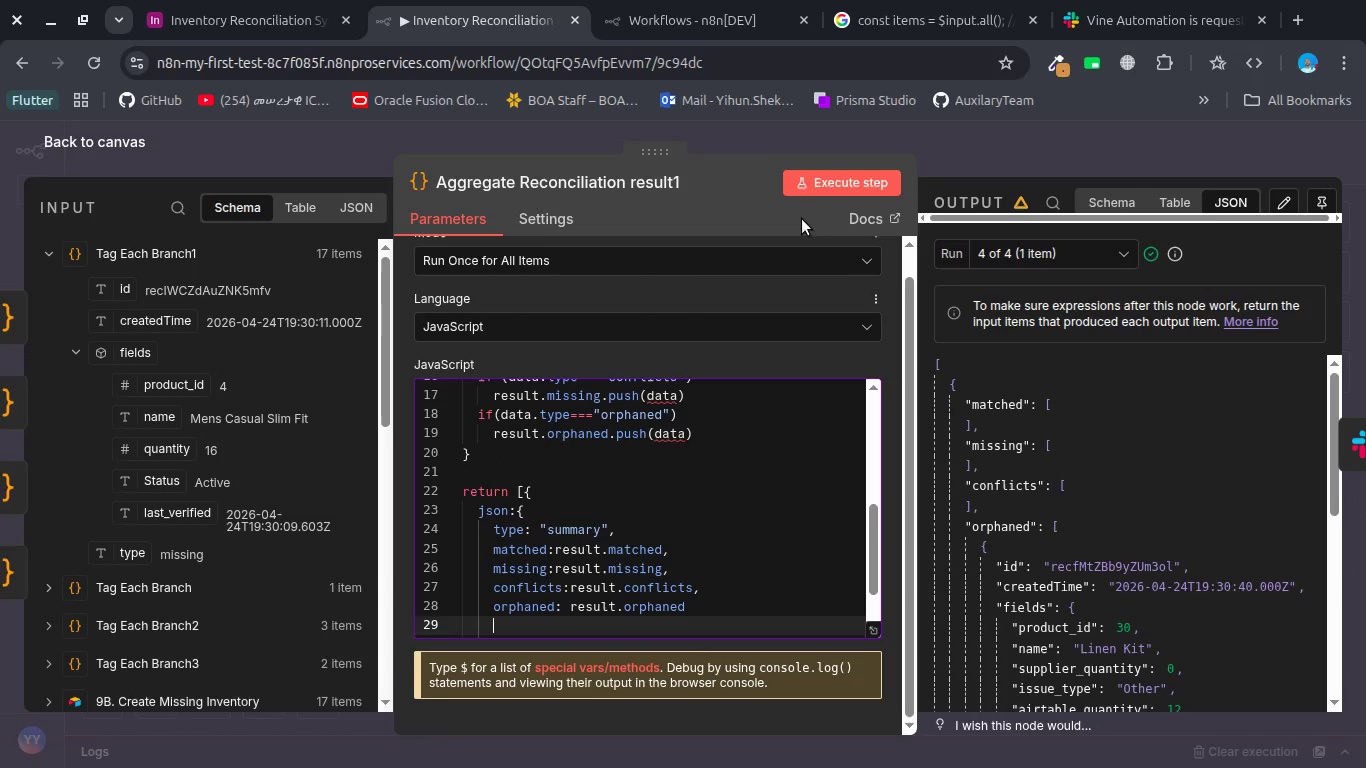 
left_click([814, 182])
 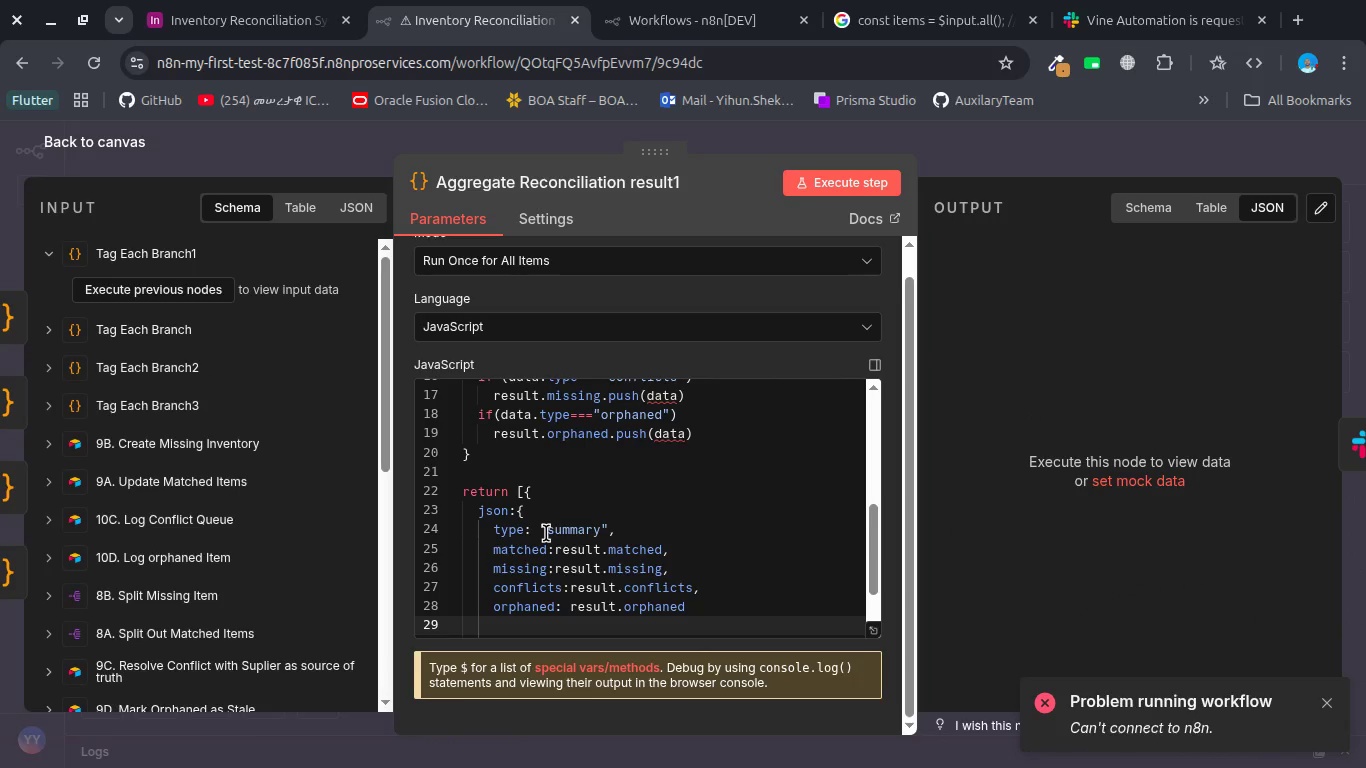 
wait(22.05)
 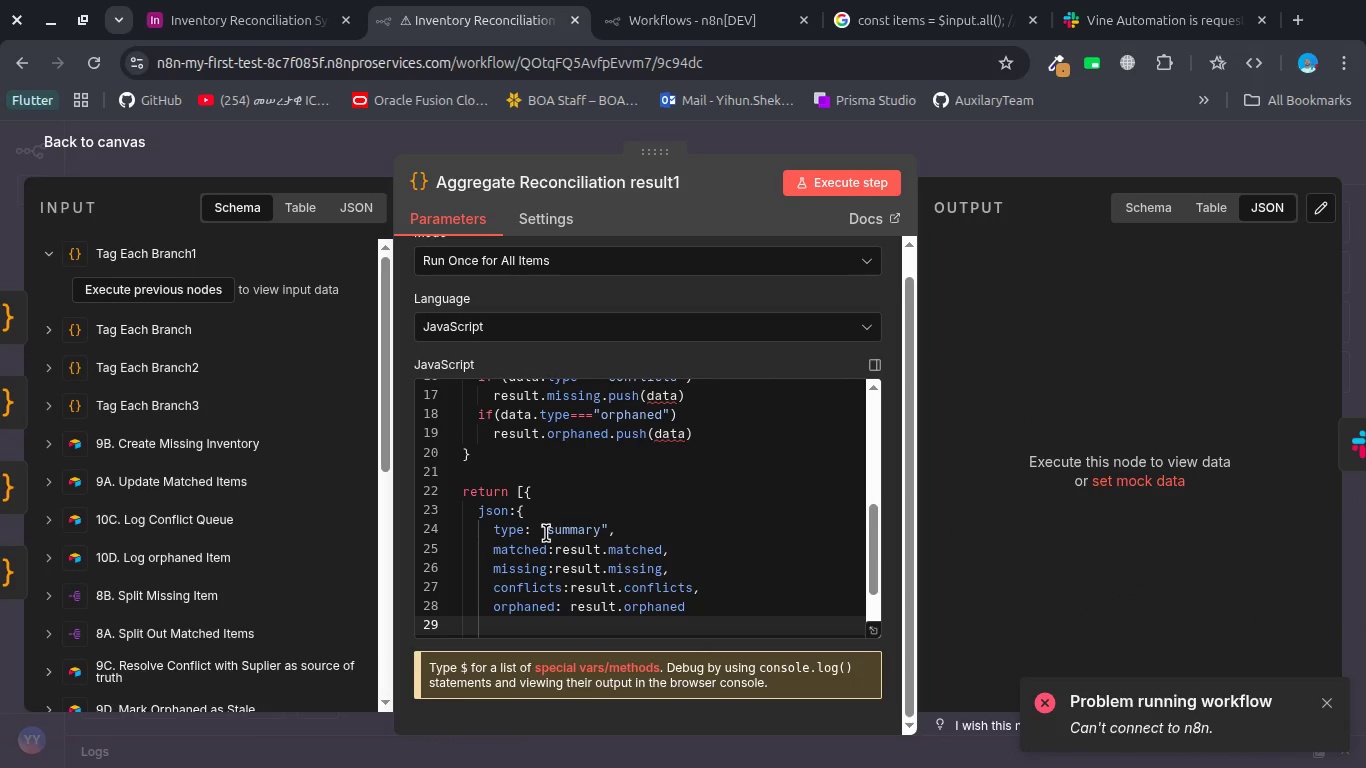 
left_click_drag(start_coordinate=[550, 532], to_coordinate=[489, 533])
 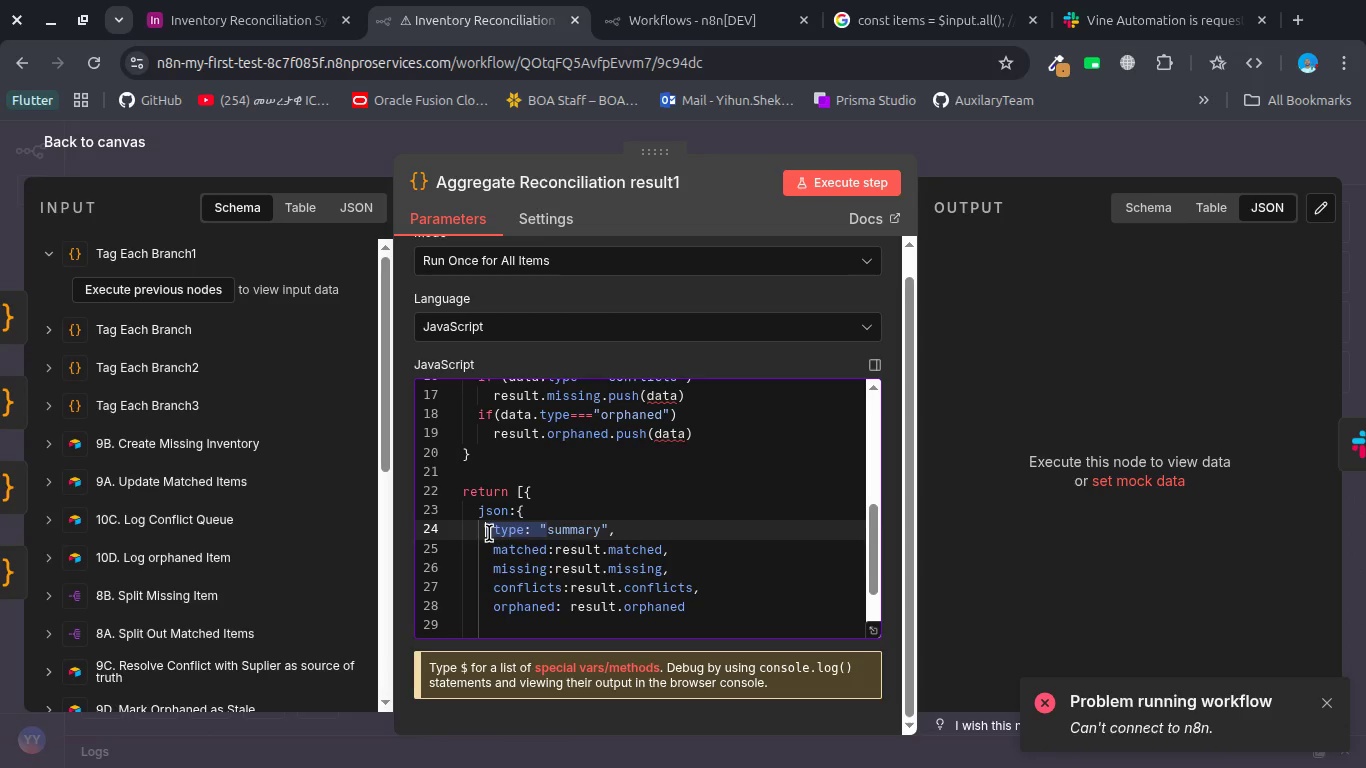 
key(Backspace)
 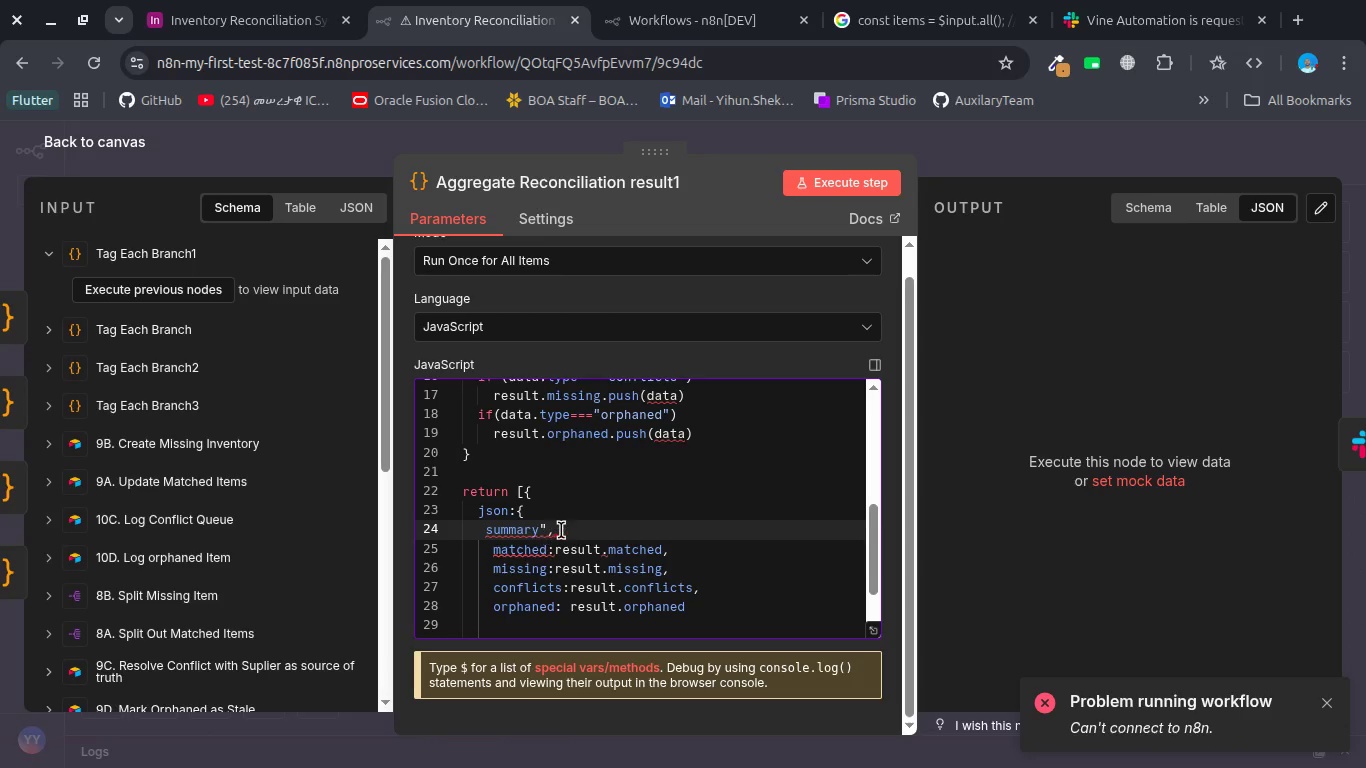 
left_click([562, 530])
 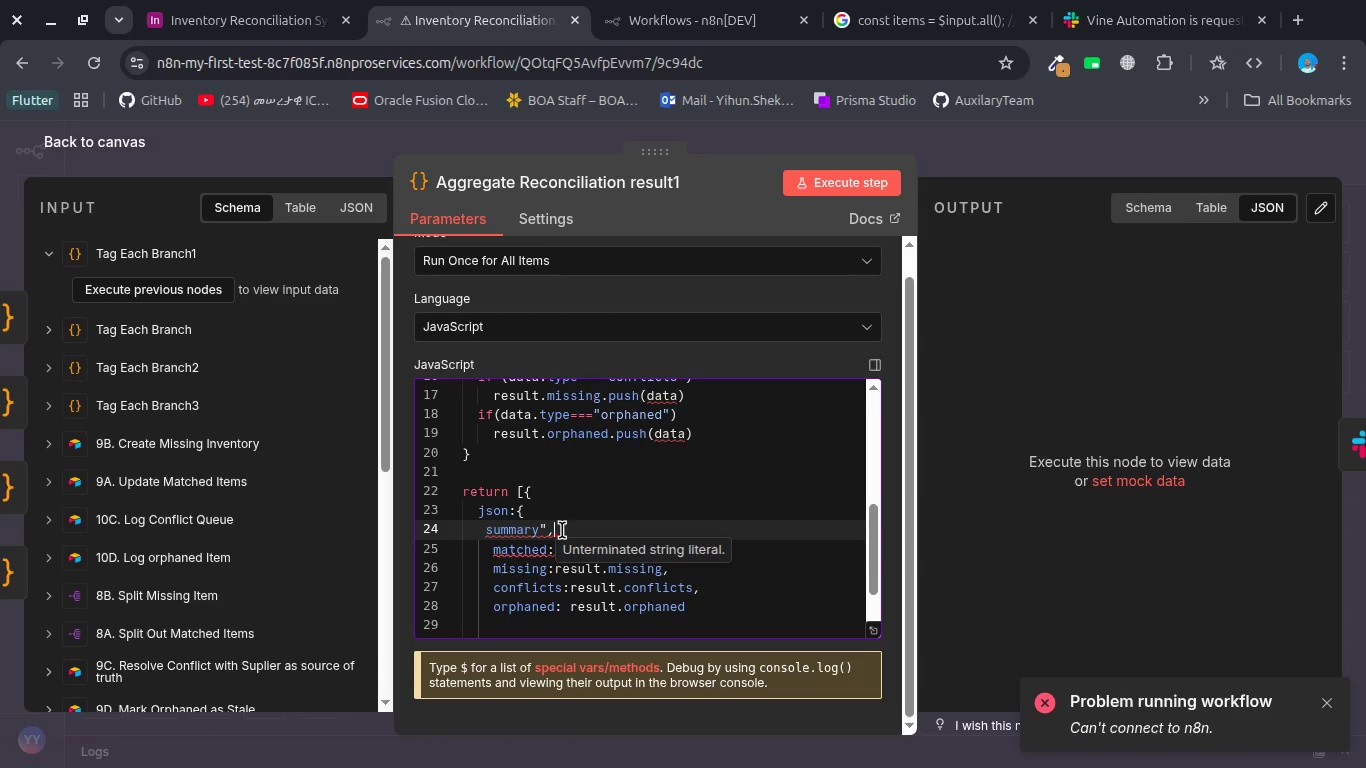 
key(Backspace)
 